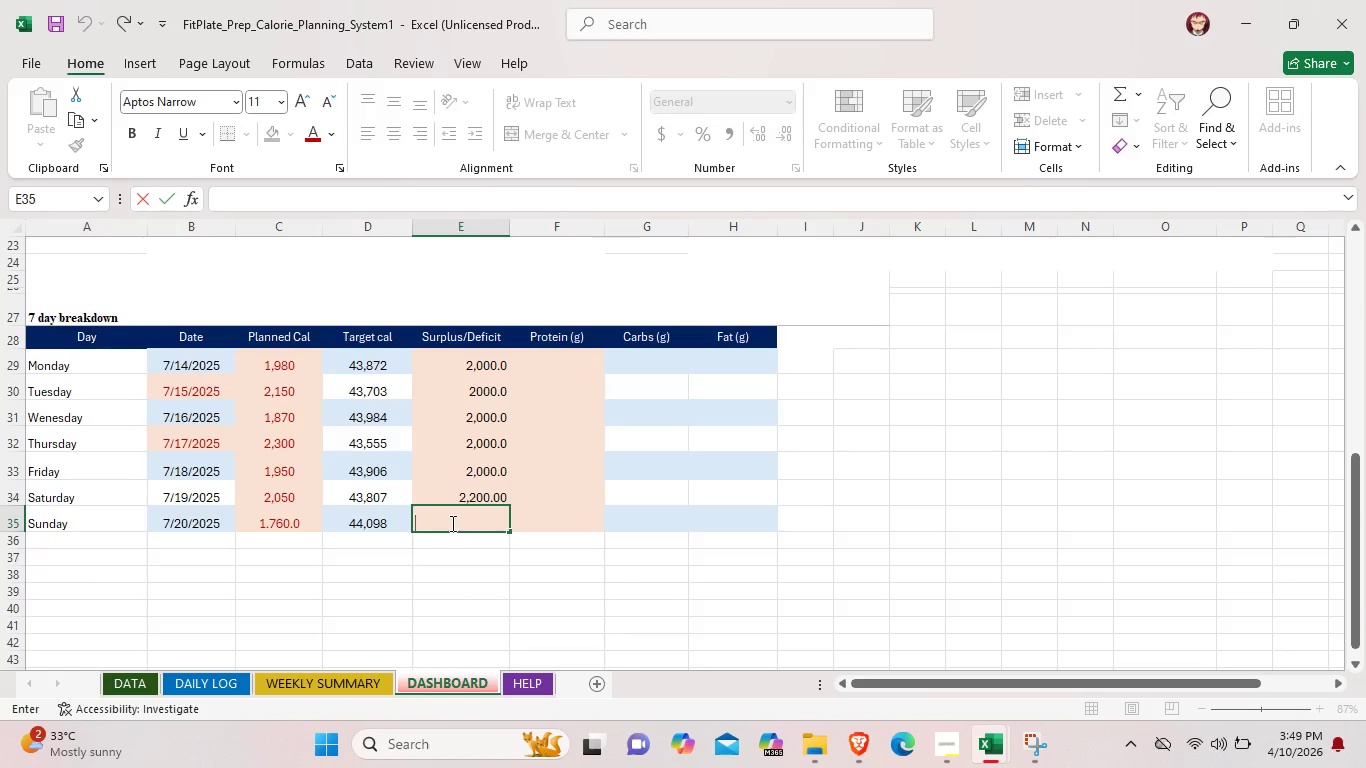 
type(2,2000)
 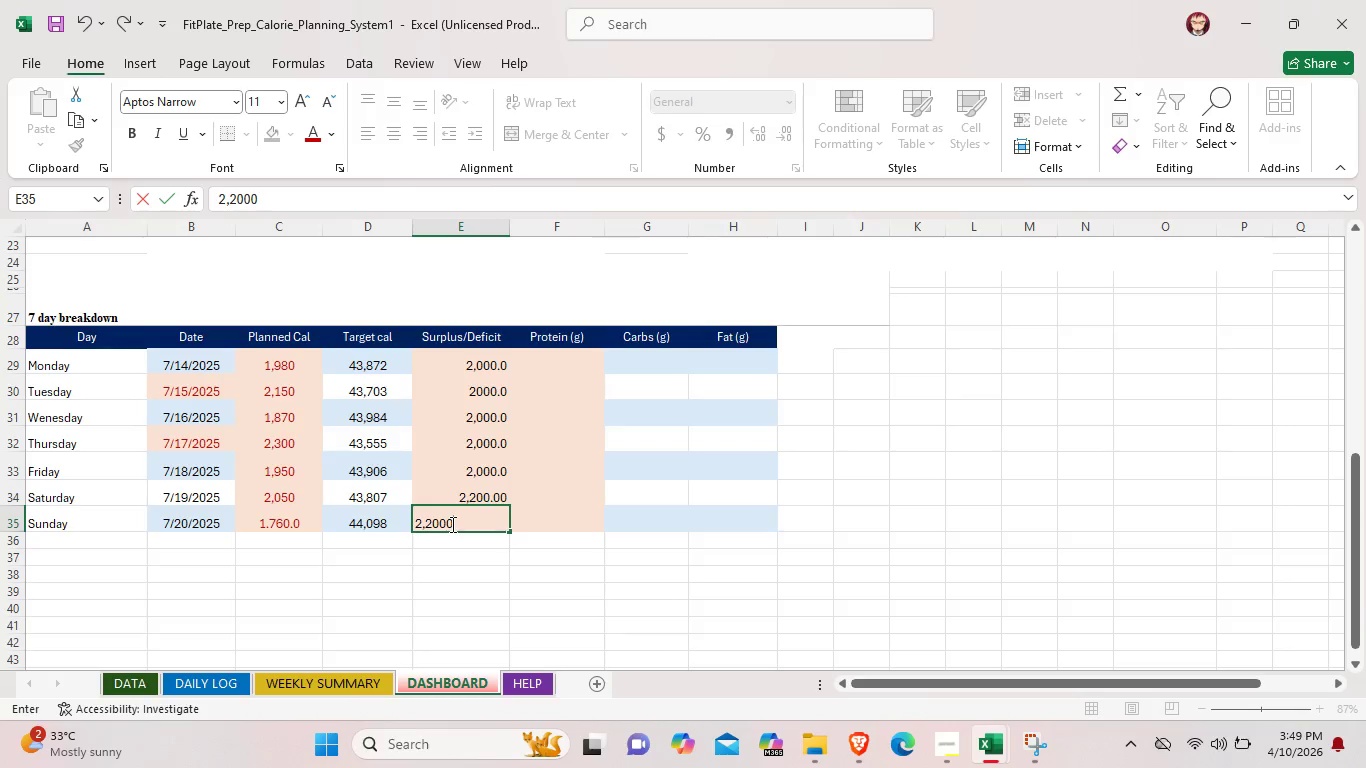 
key(Backspace)
type(.00)
 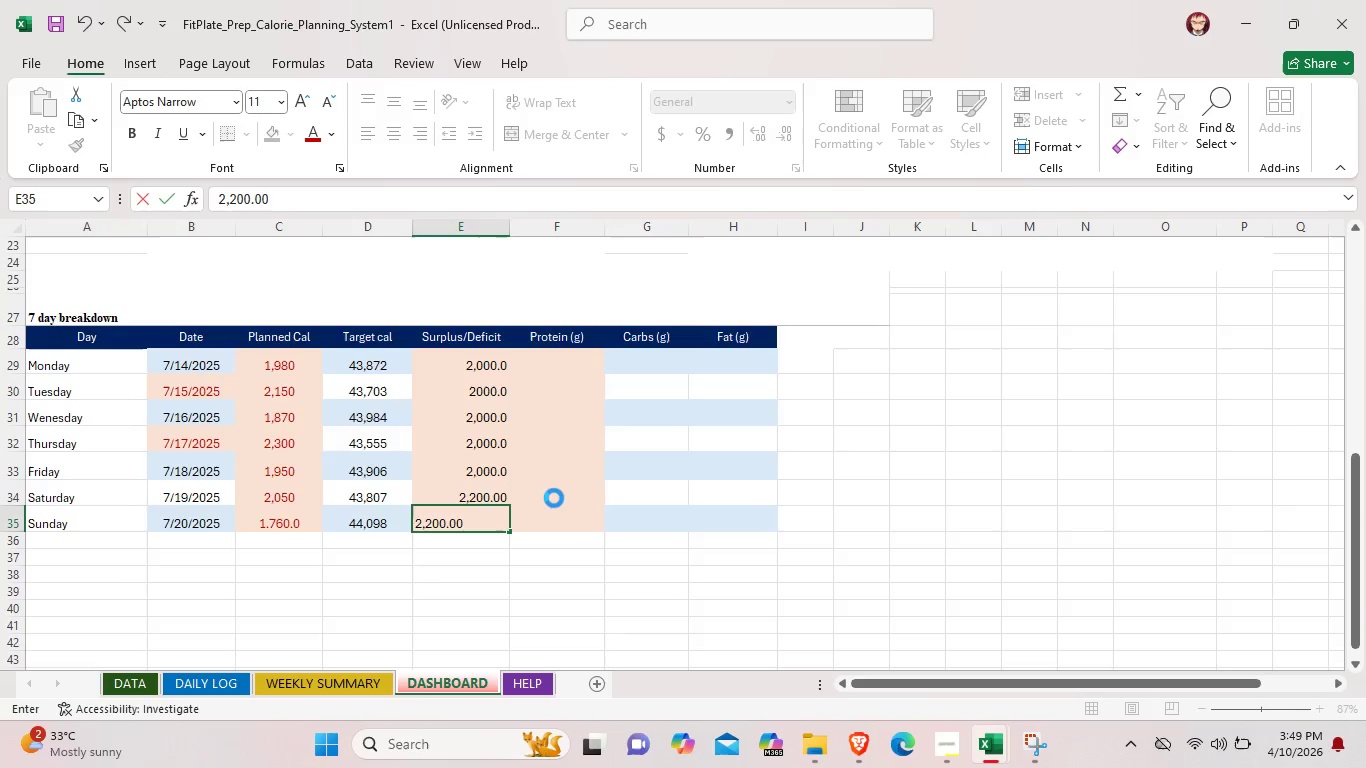 
left_click([554, 498])
 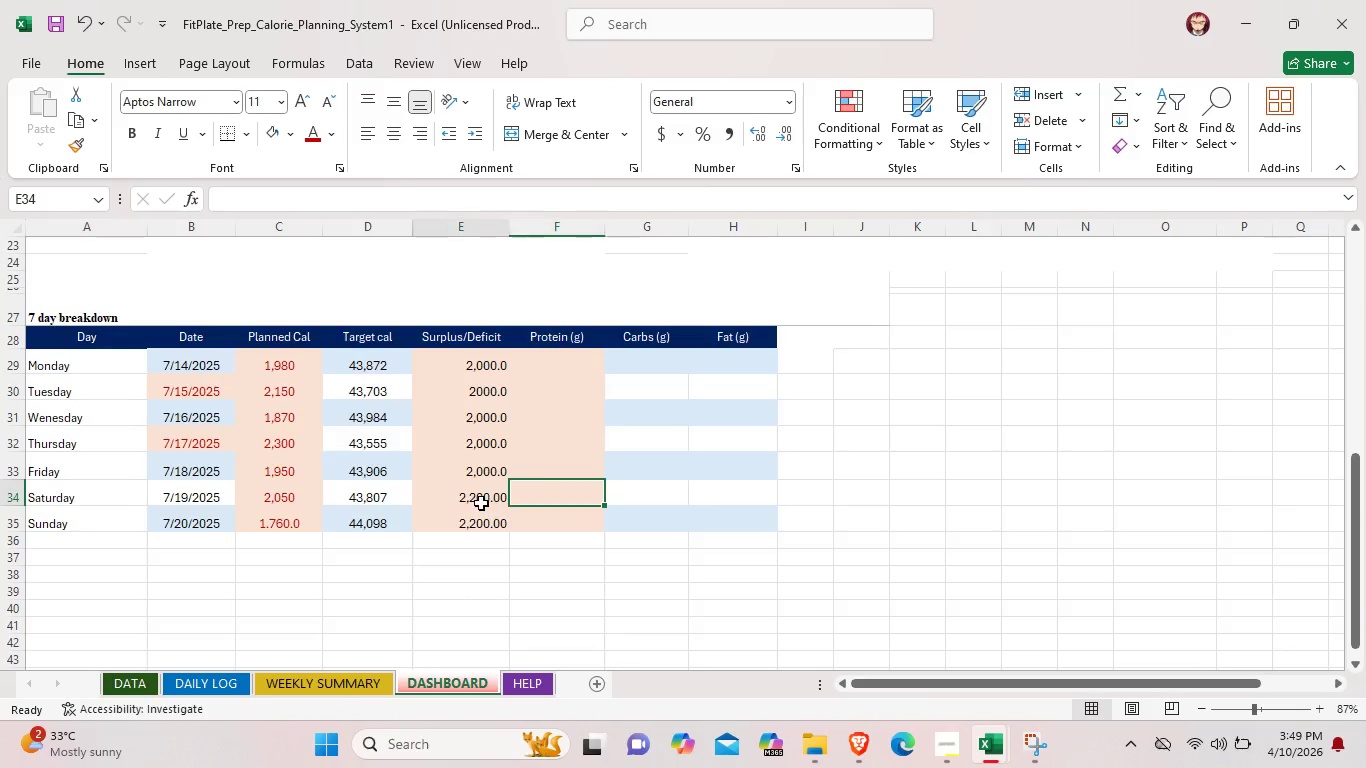 
left_click([481, 503])
 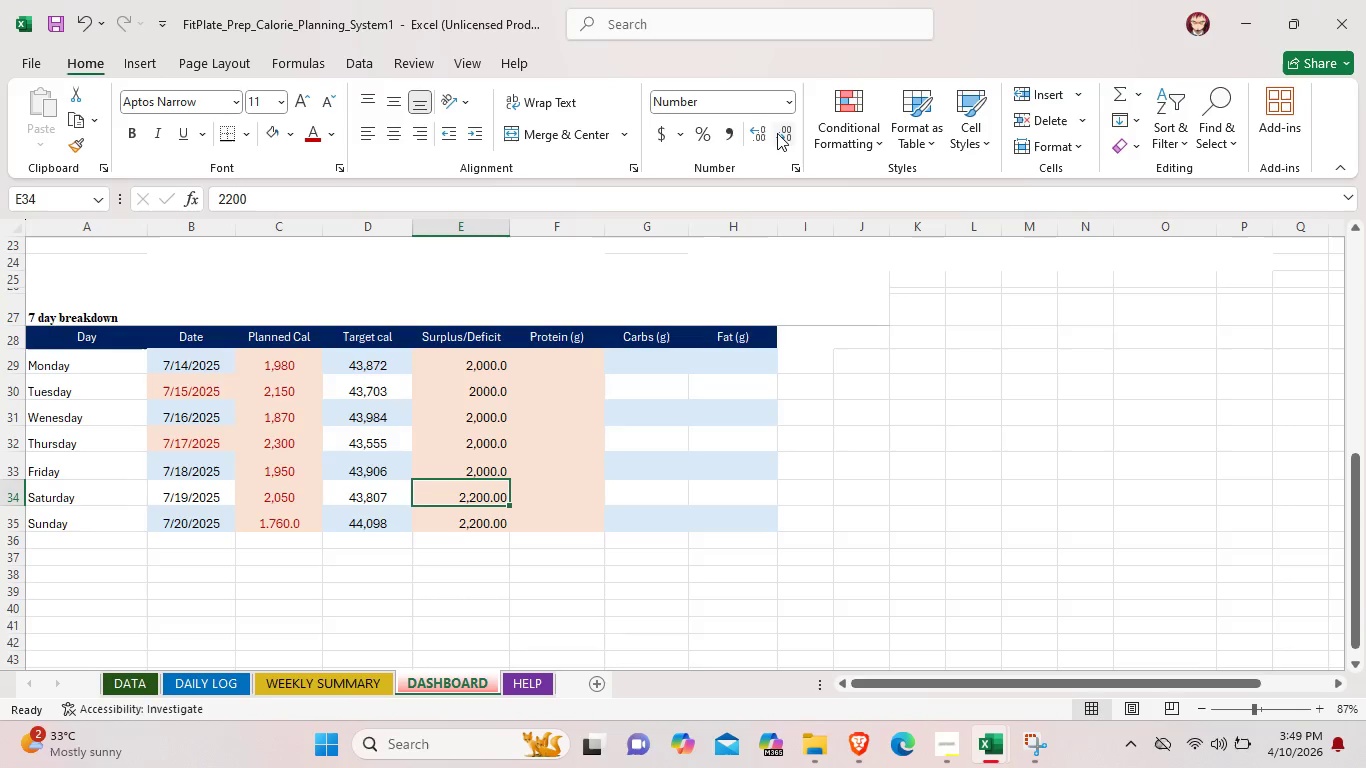 
left_click([780, 136])
 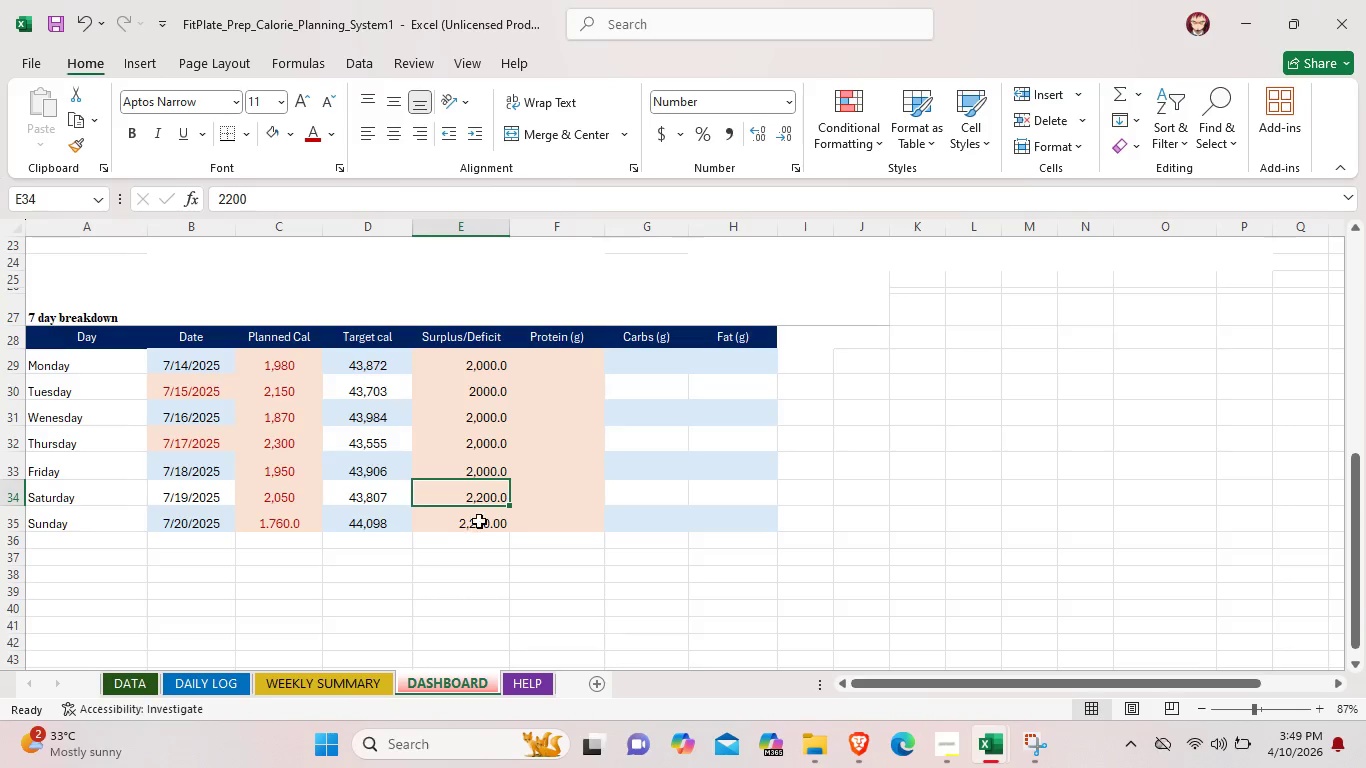 
left_click([479, 521])
 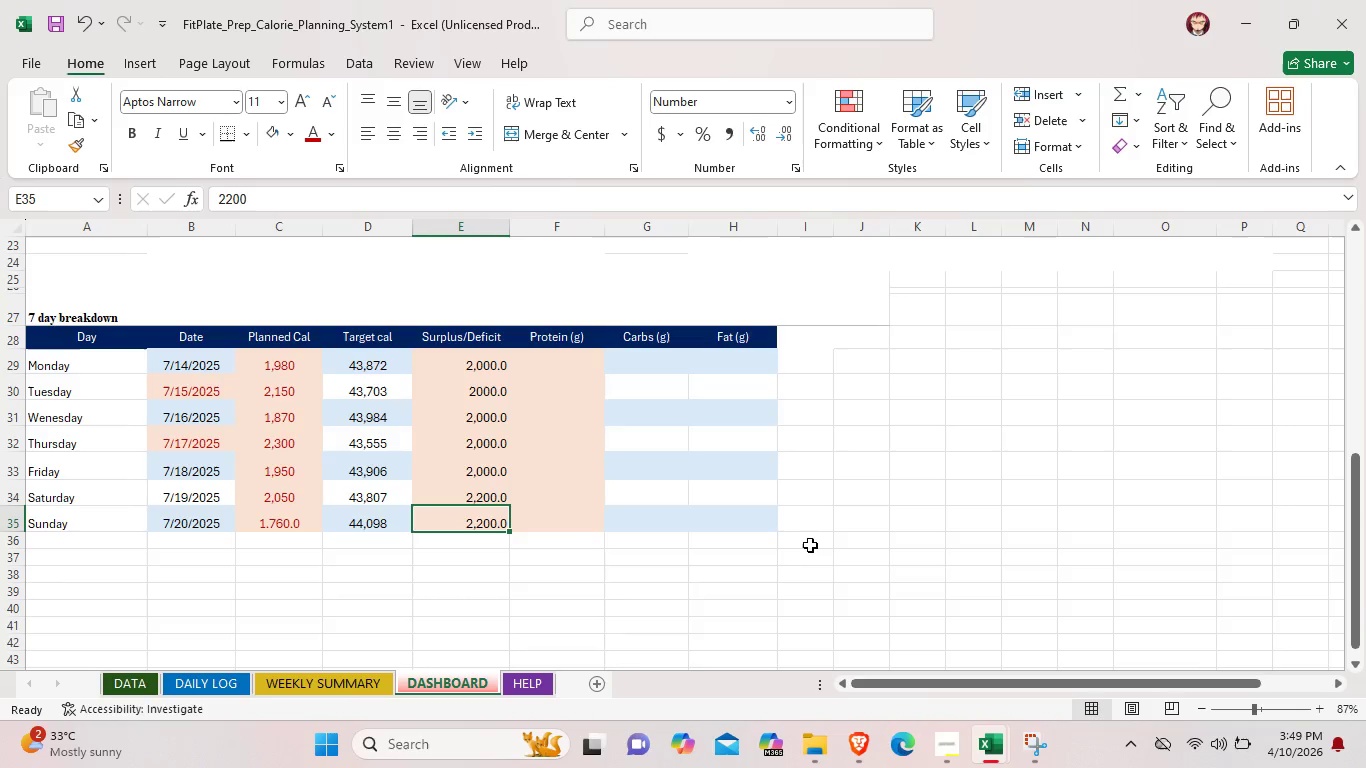 
double_click([825, 572])
 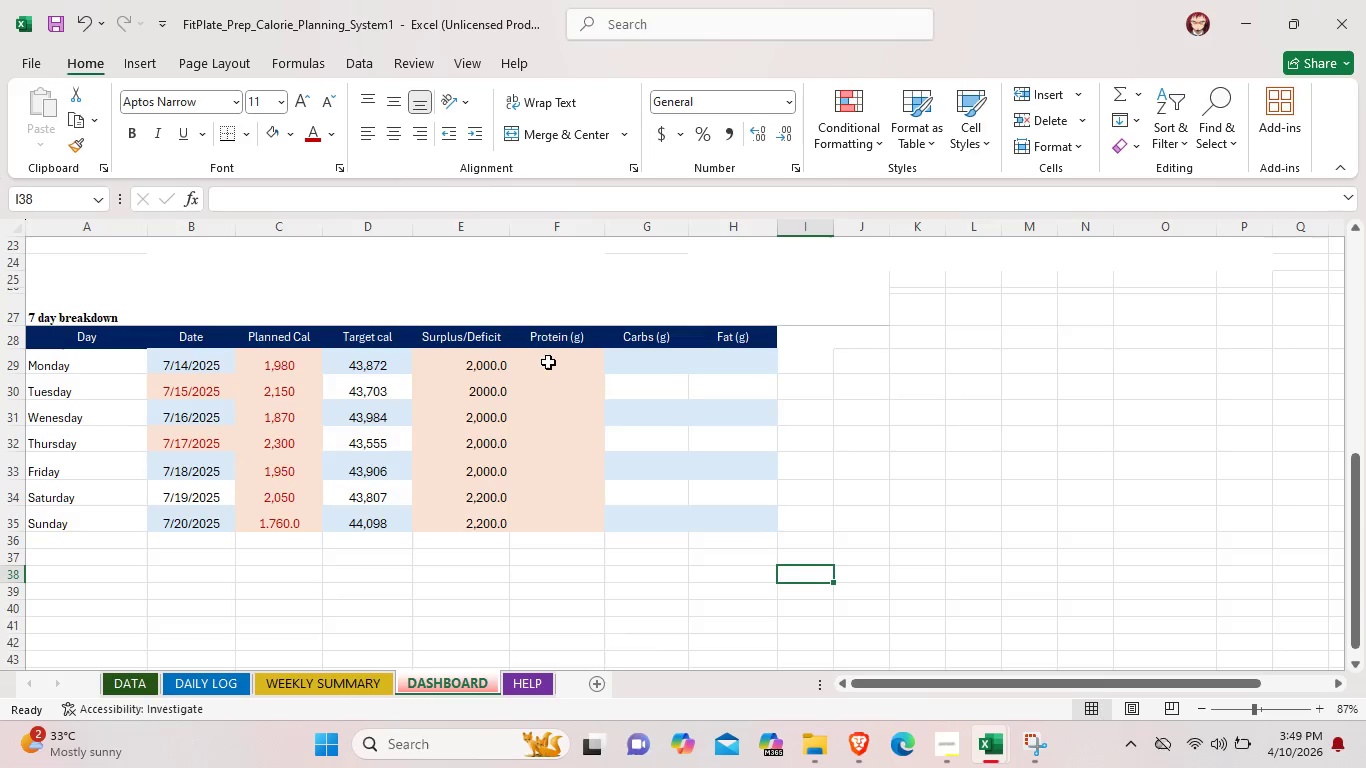 
double_click([553, 358])
 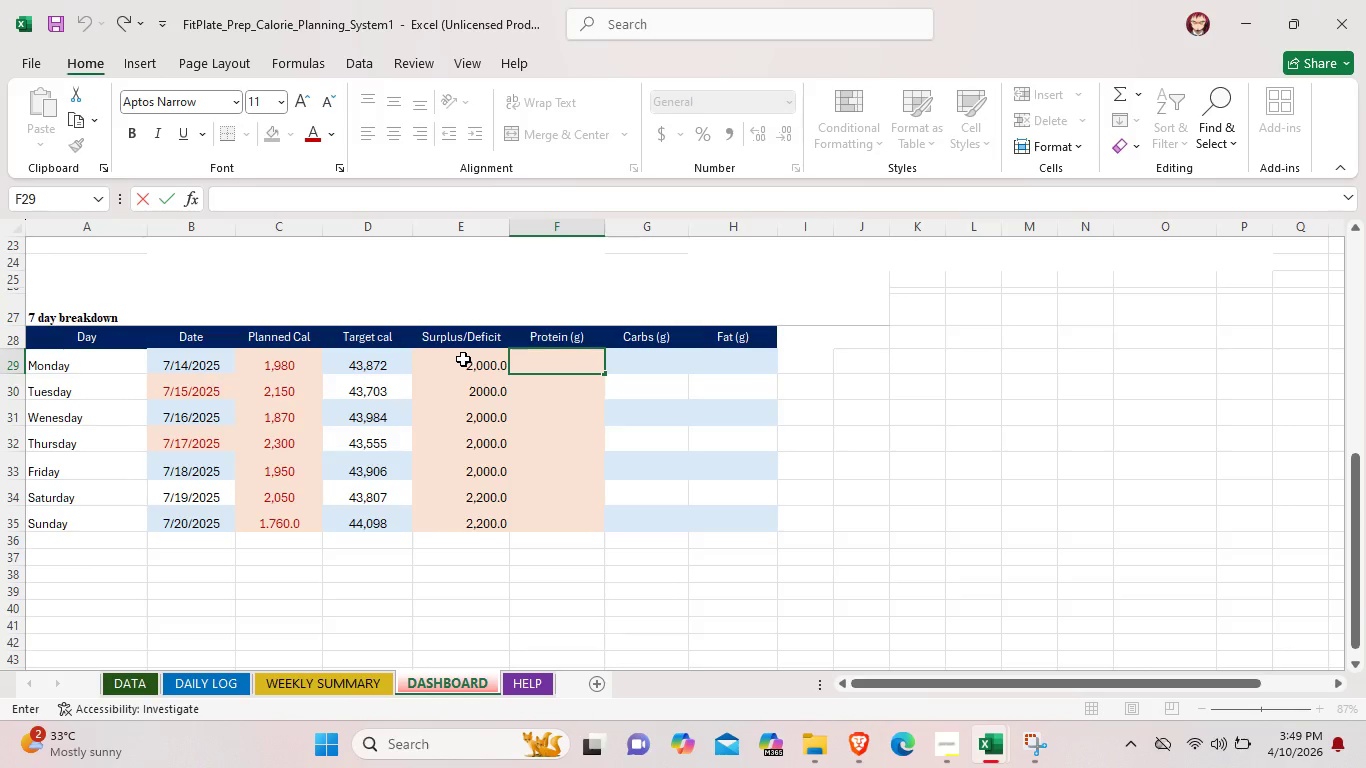 
left_click([472, 359])
 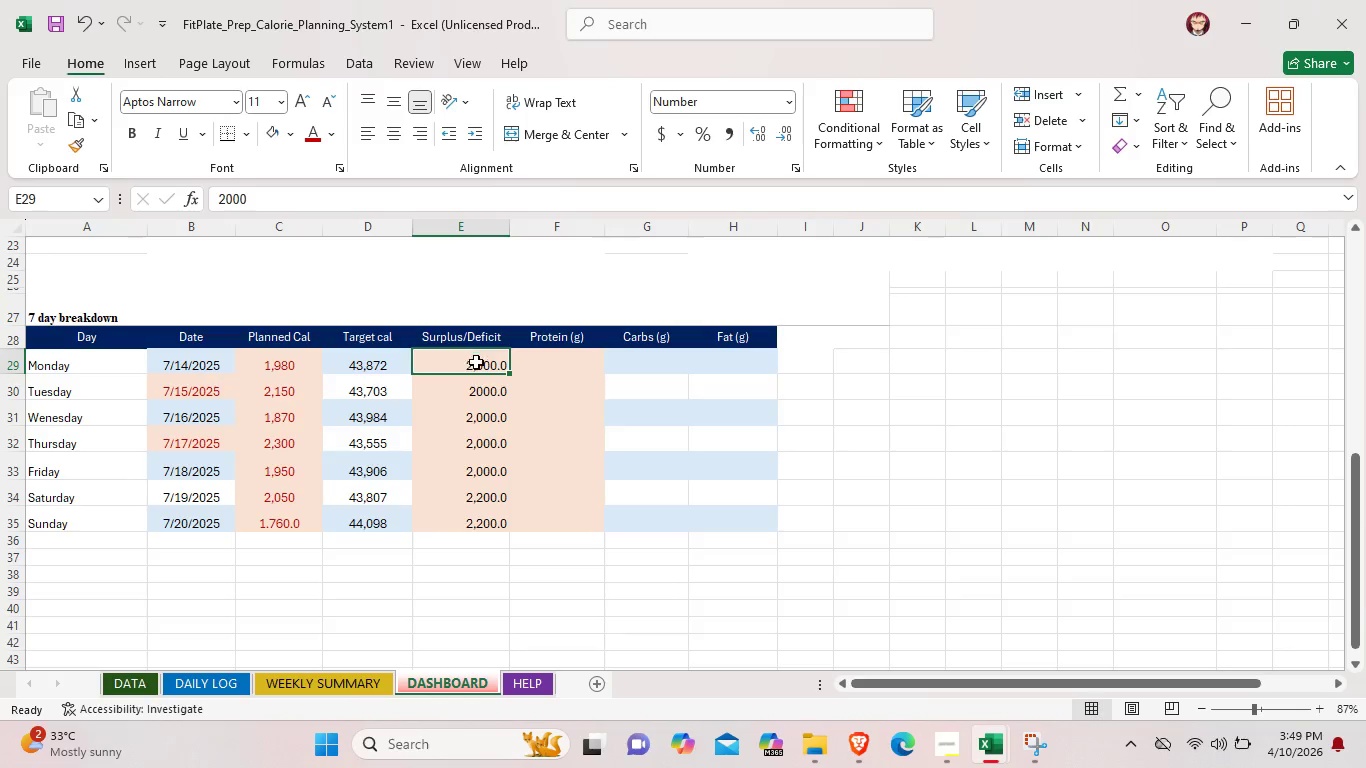 
left_click_drag(start_coordinate=[473, 358], to_coordinate=[487, 524])
 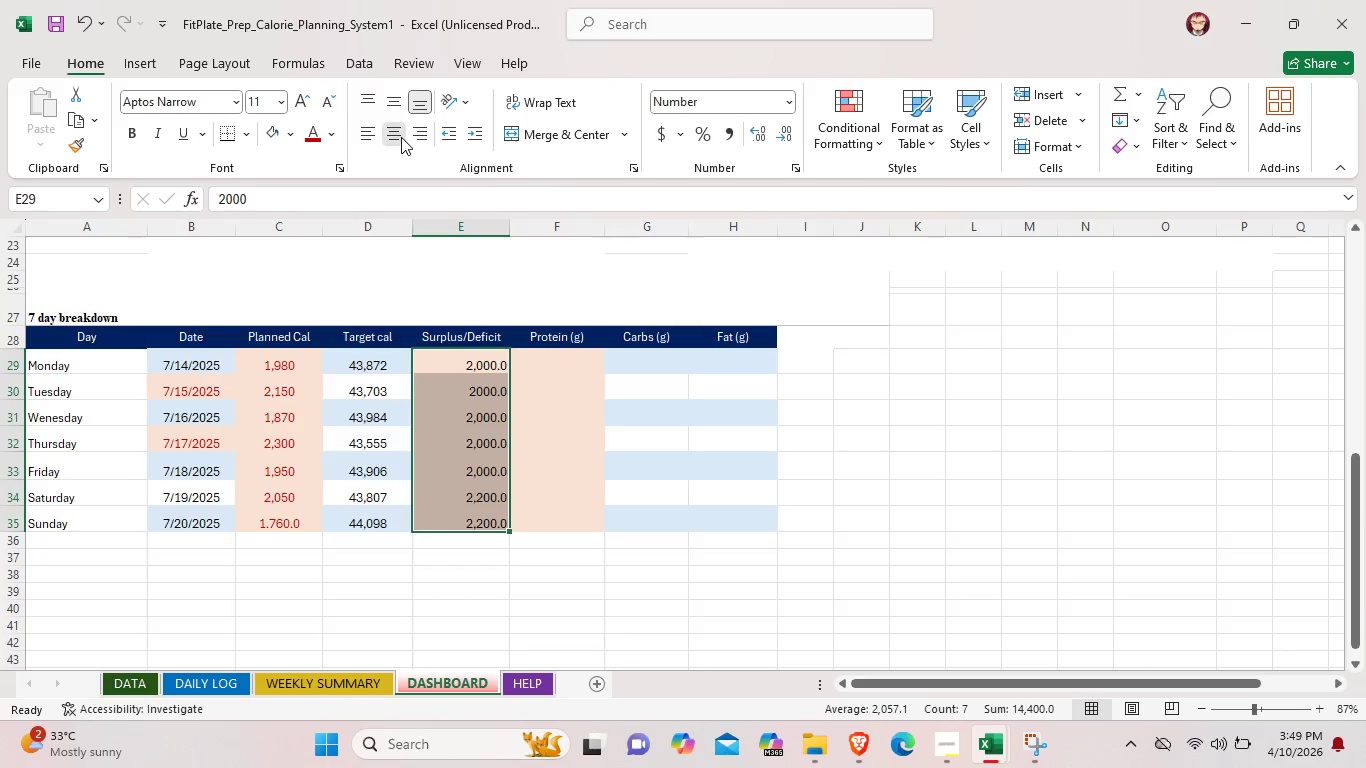 
left_click([401, 137])
 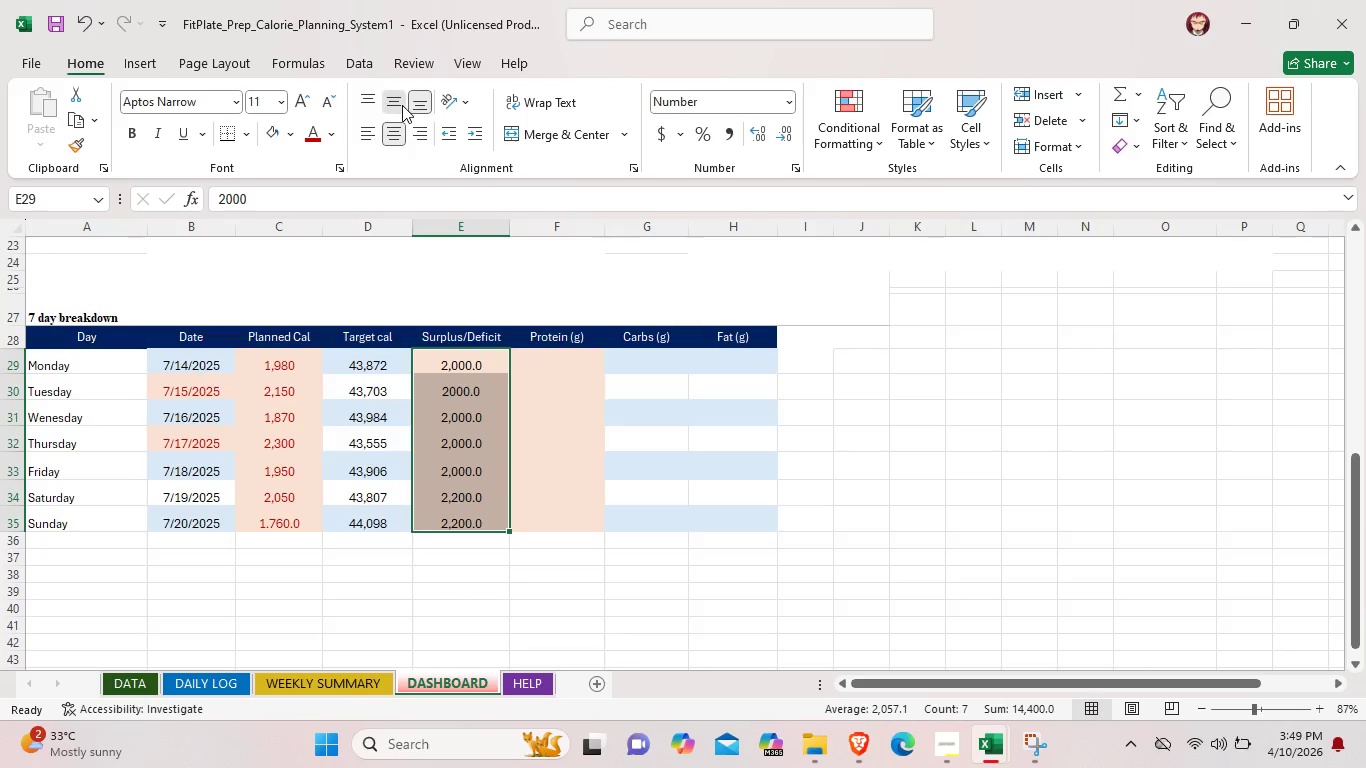 
left_click([402, 105])
 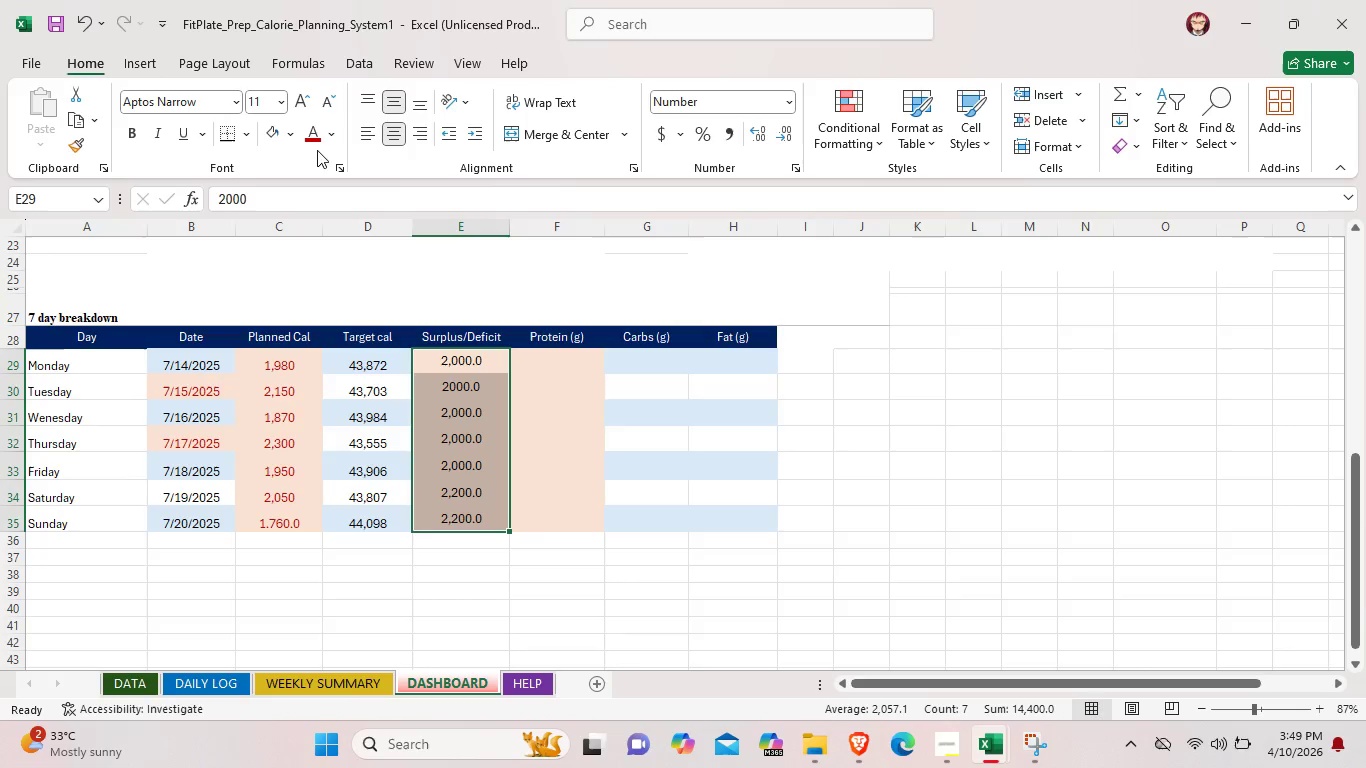 
left_click([305, 134])
 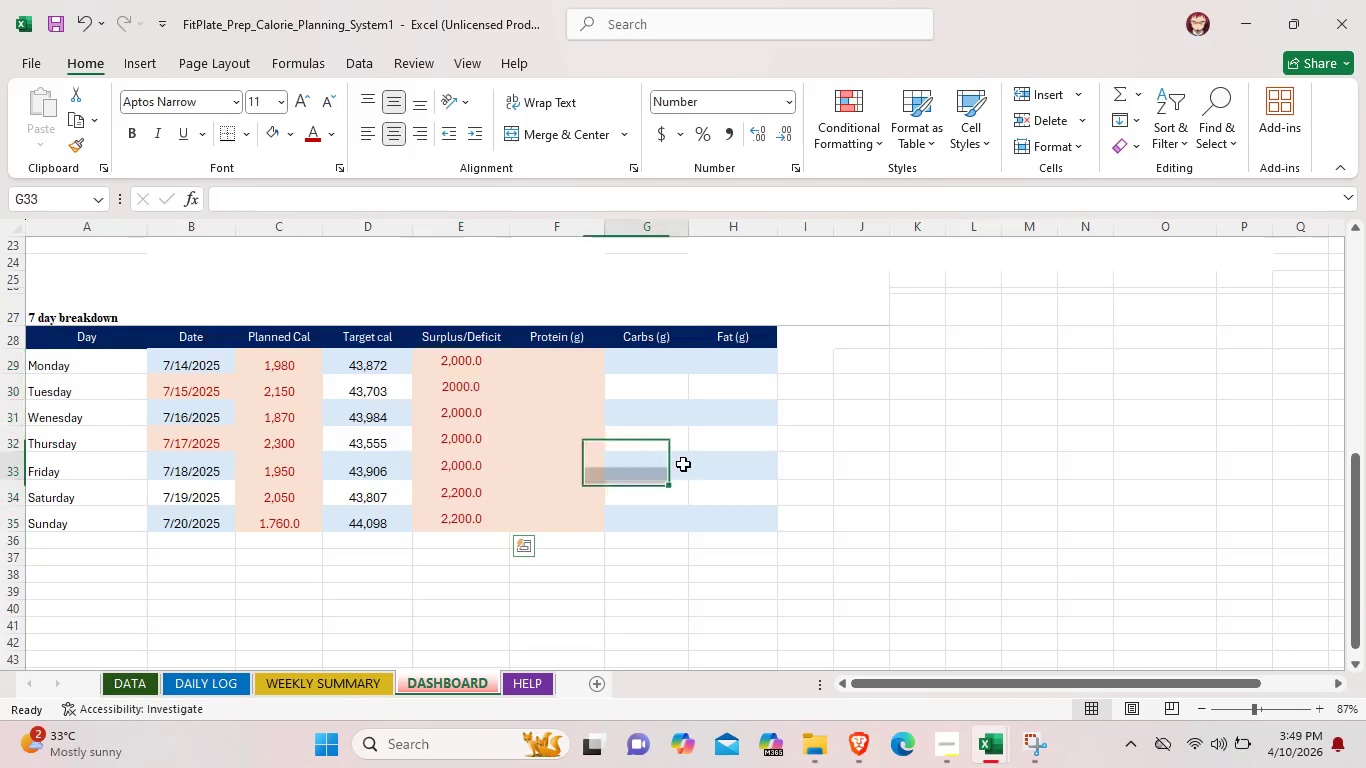 
left_click([683, 464])
 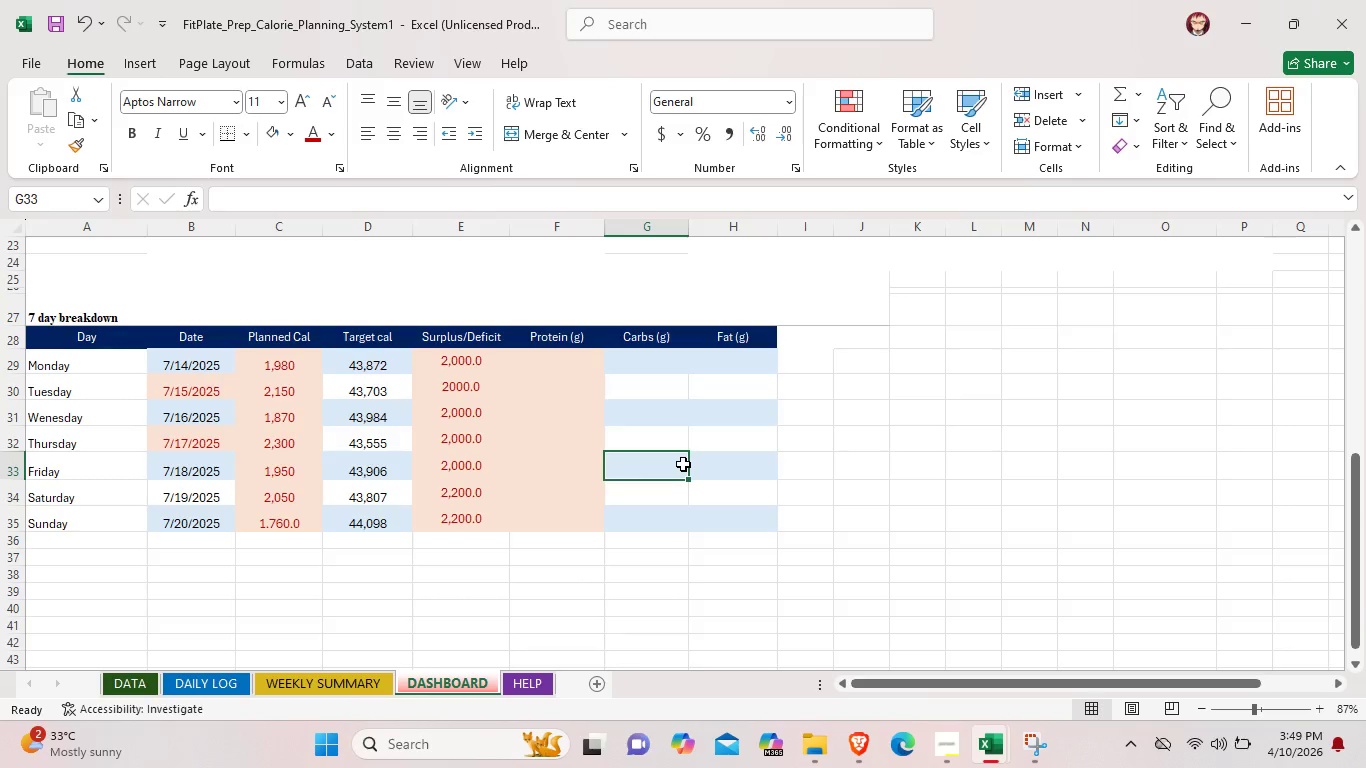 
double_click([562, 357])
 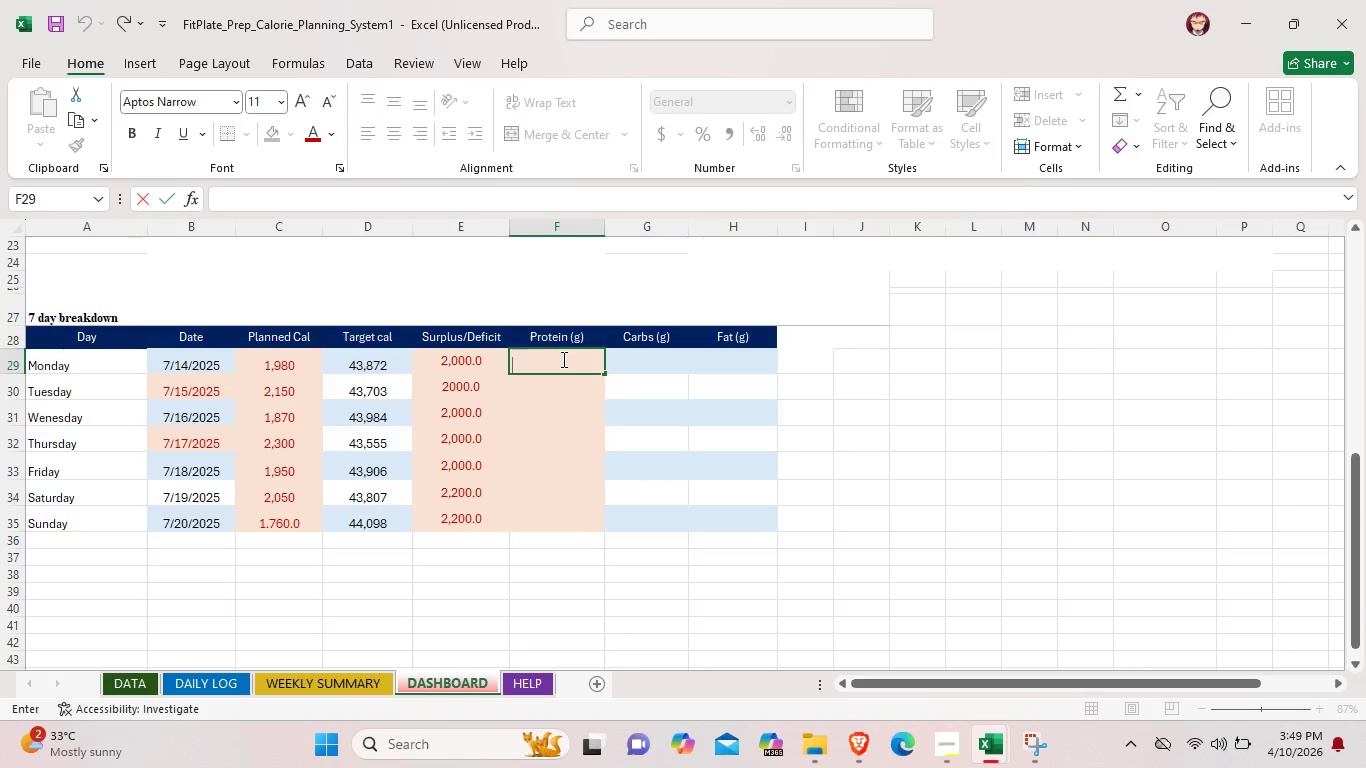 
type(148.0)
 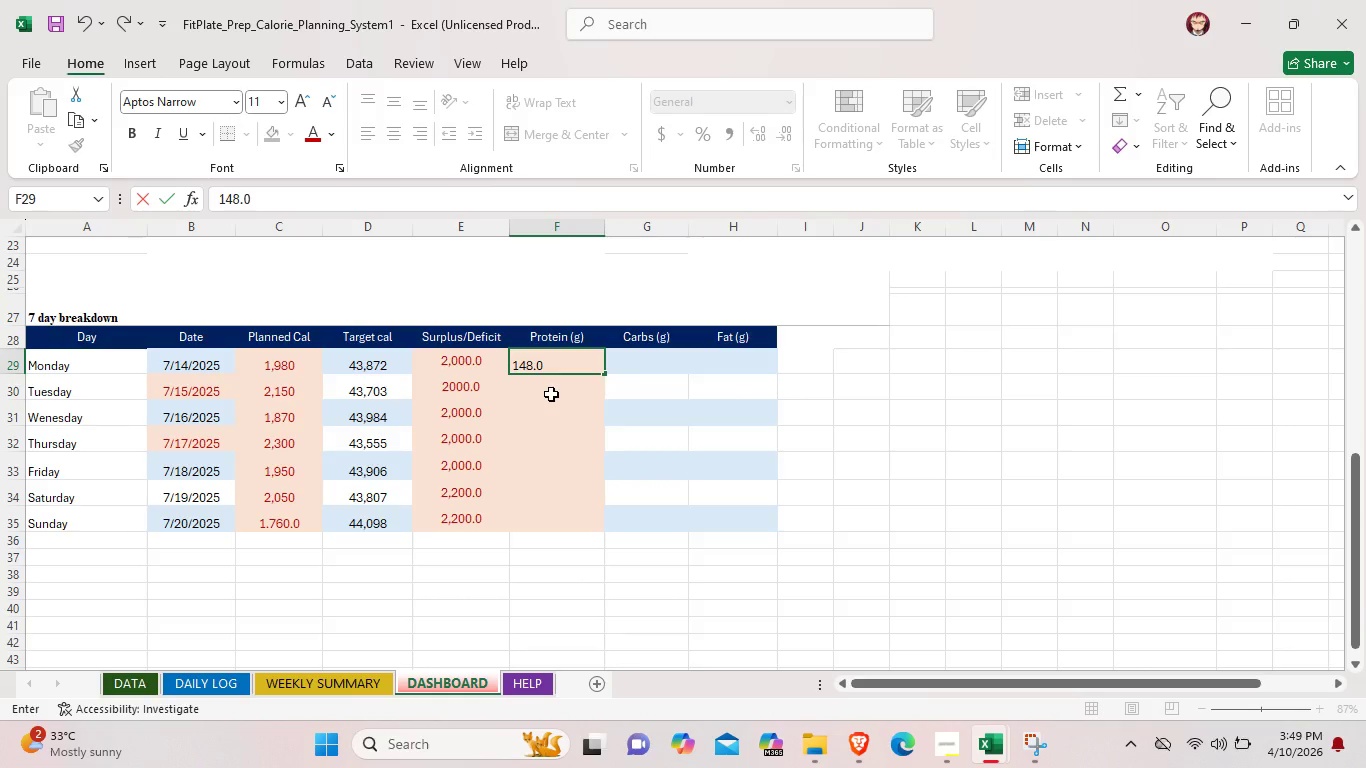 
double_click([549, 392])
 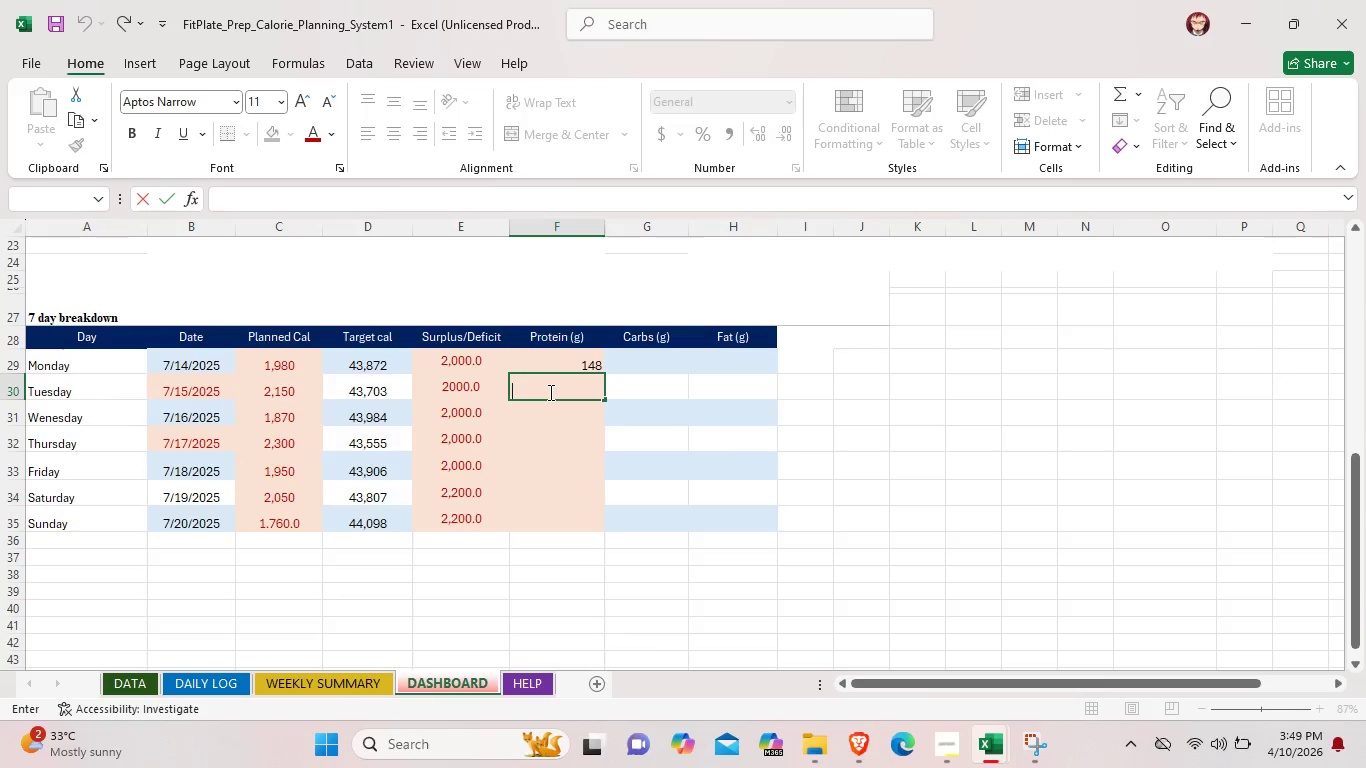 
type(162.0)
 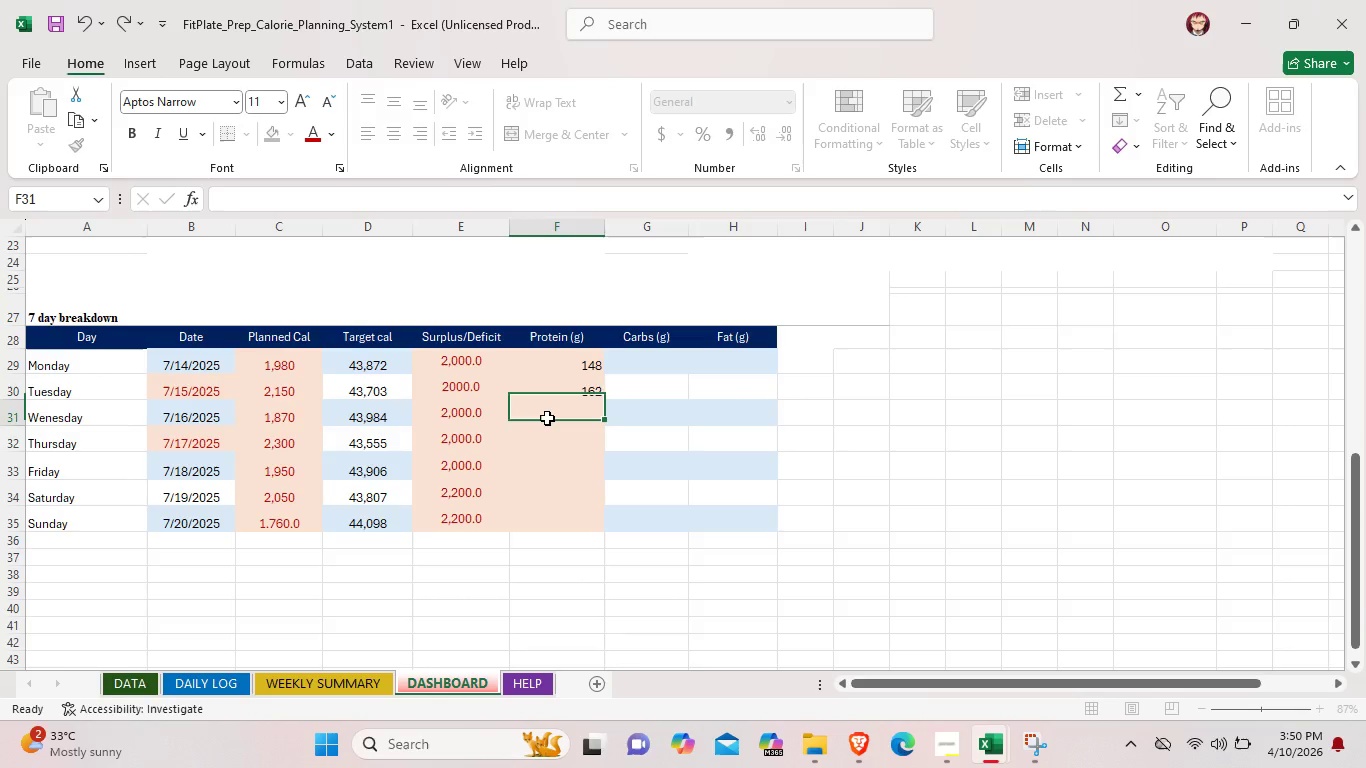 
double_click([547, 418])
 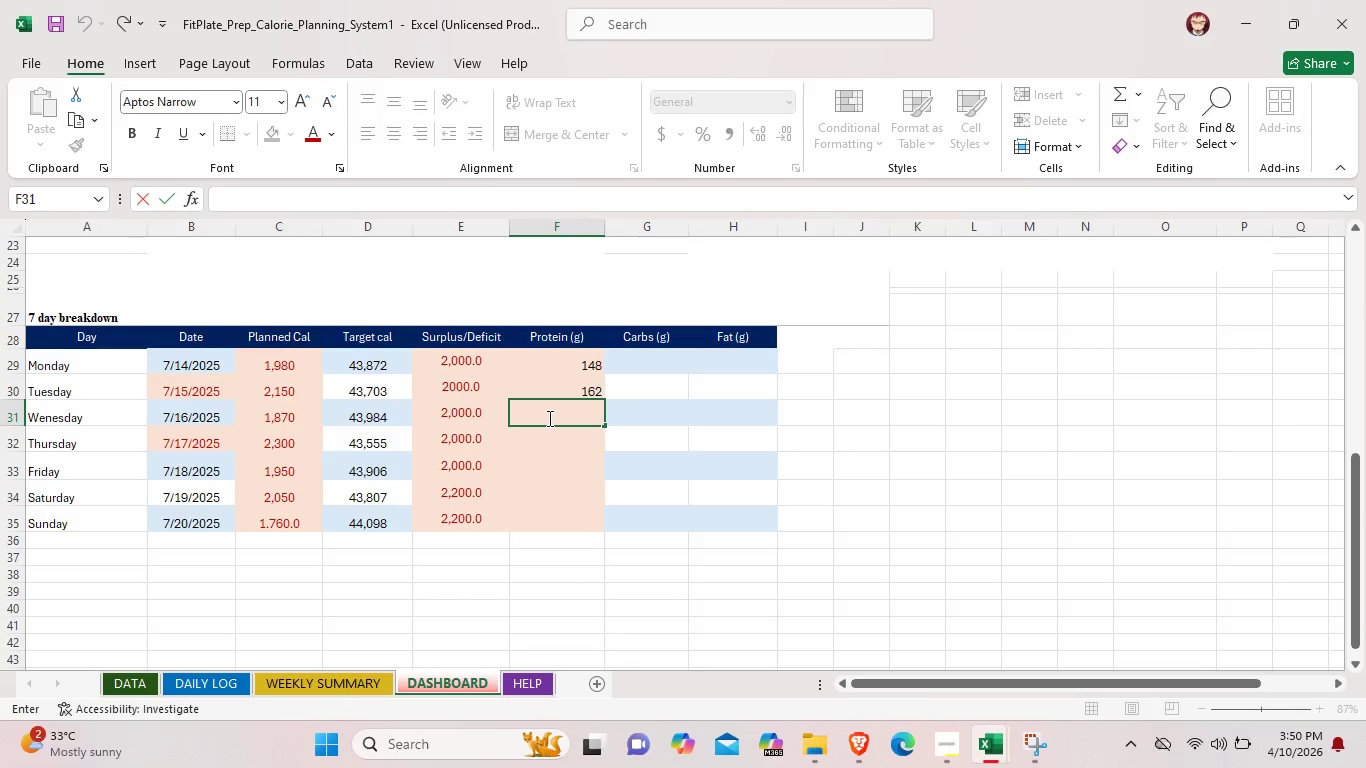 
type(140.00)
 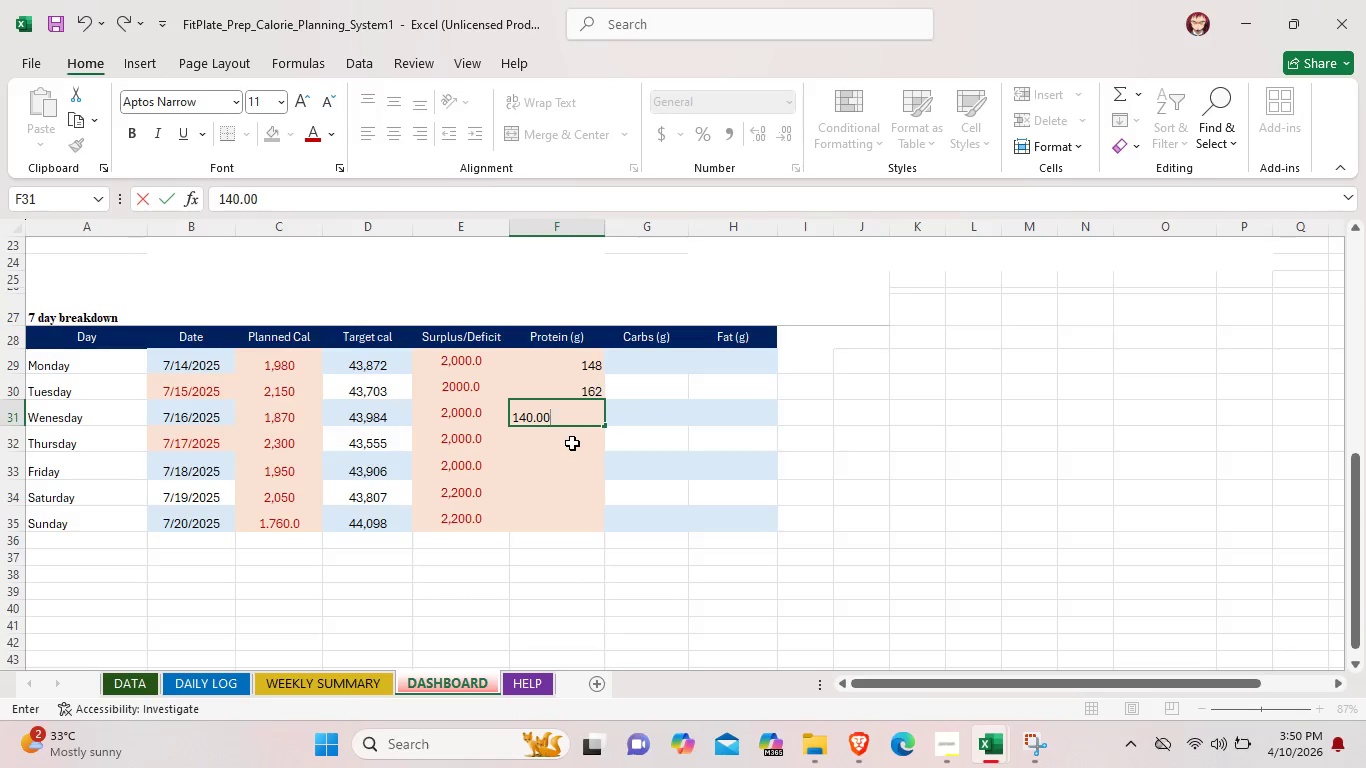 
double_click([570, 443])
 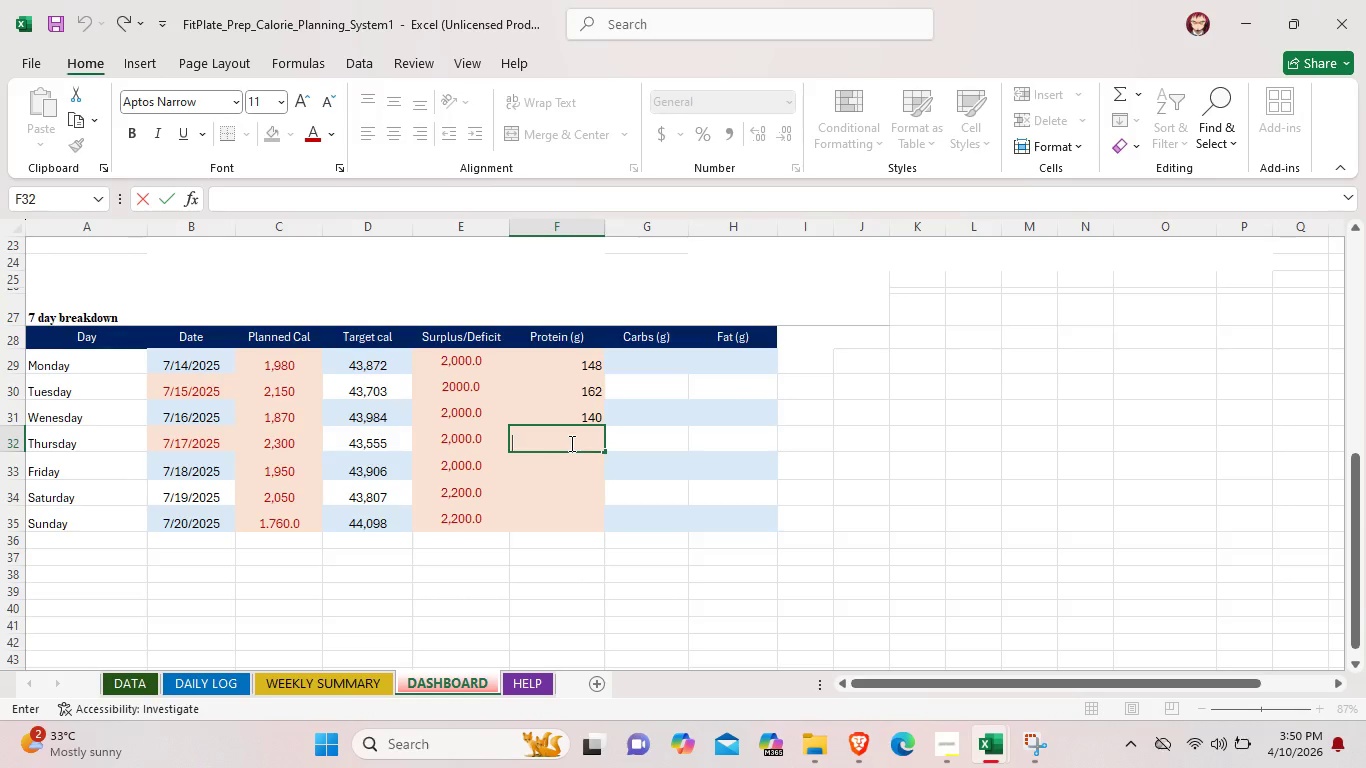 
type(175)
 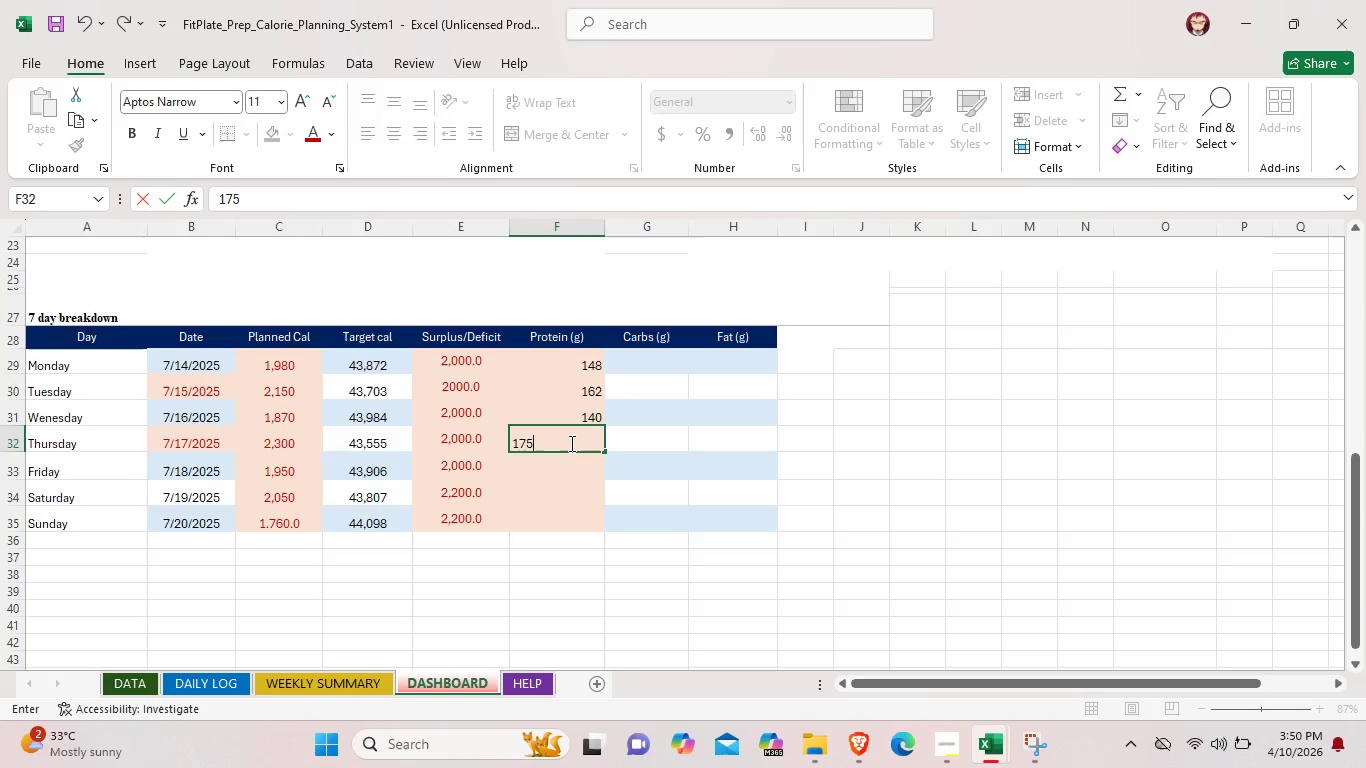 
key(Period)
 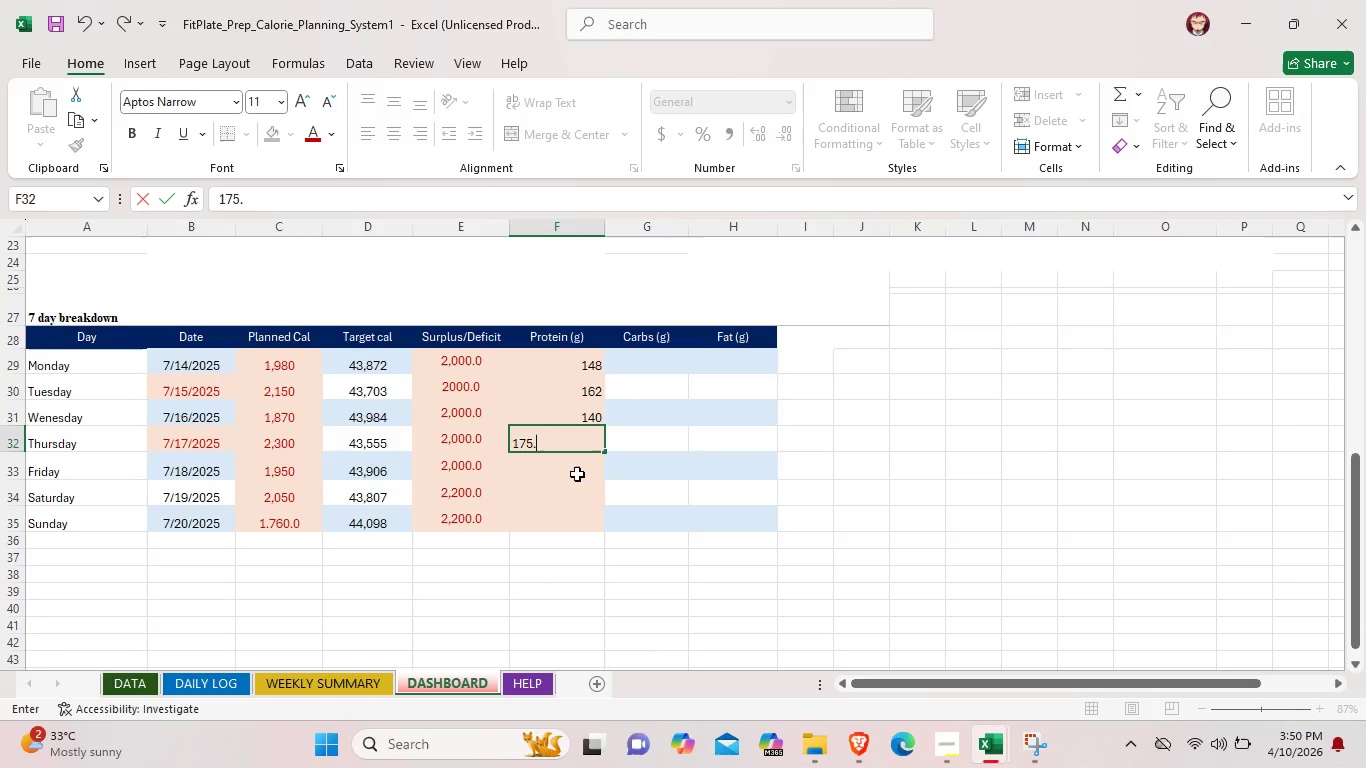 
double_click([580, 473])
 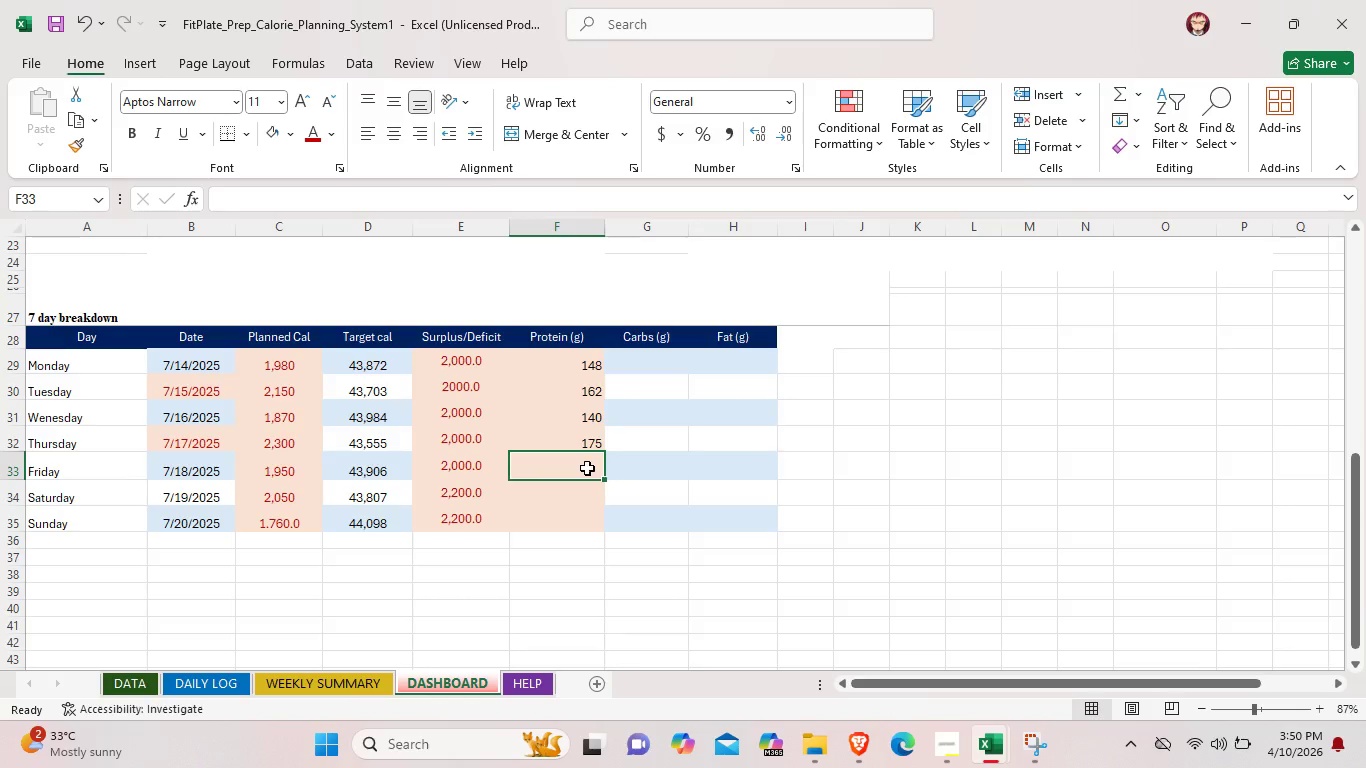 
double_click([587, 468])
 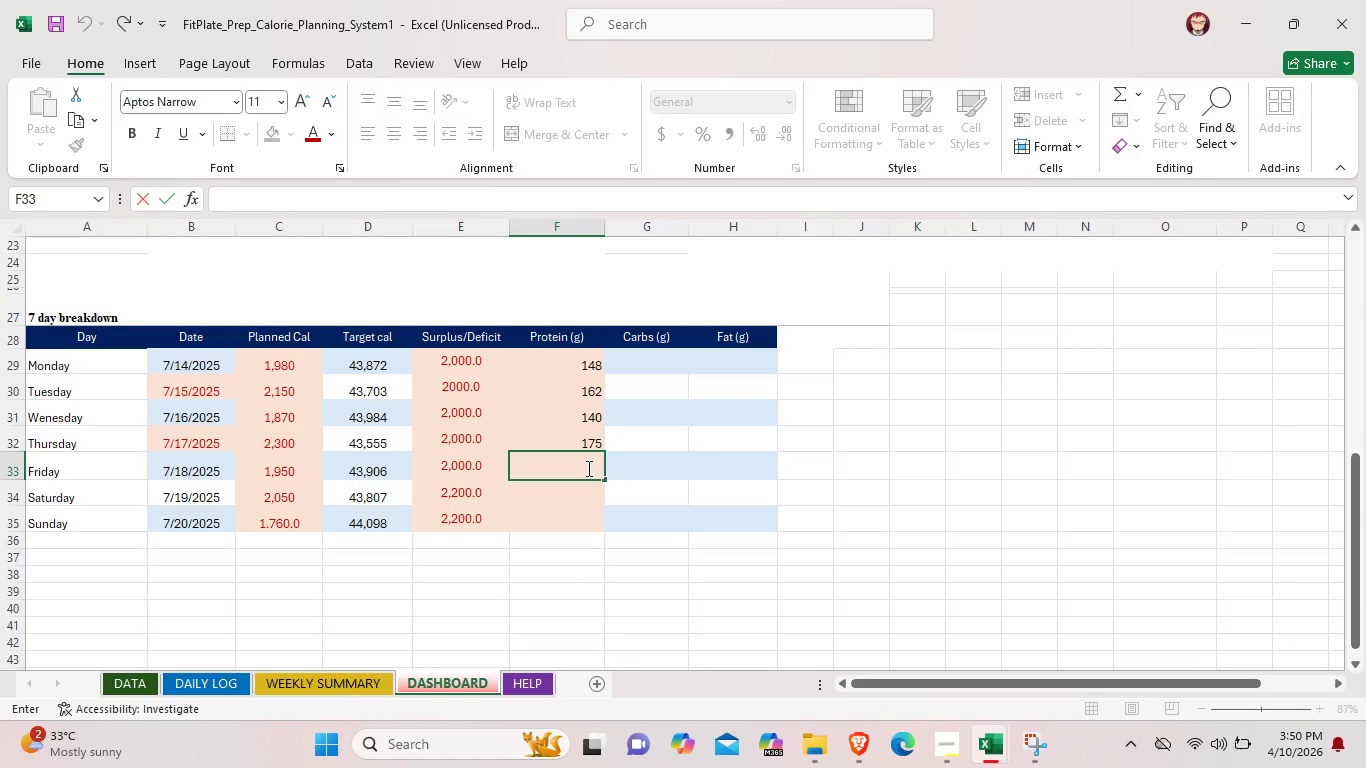 
type(152)
 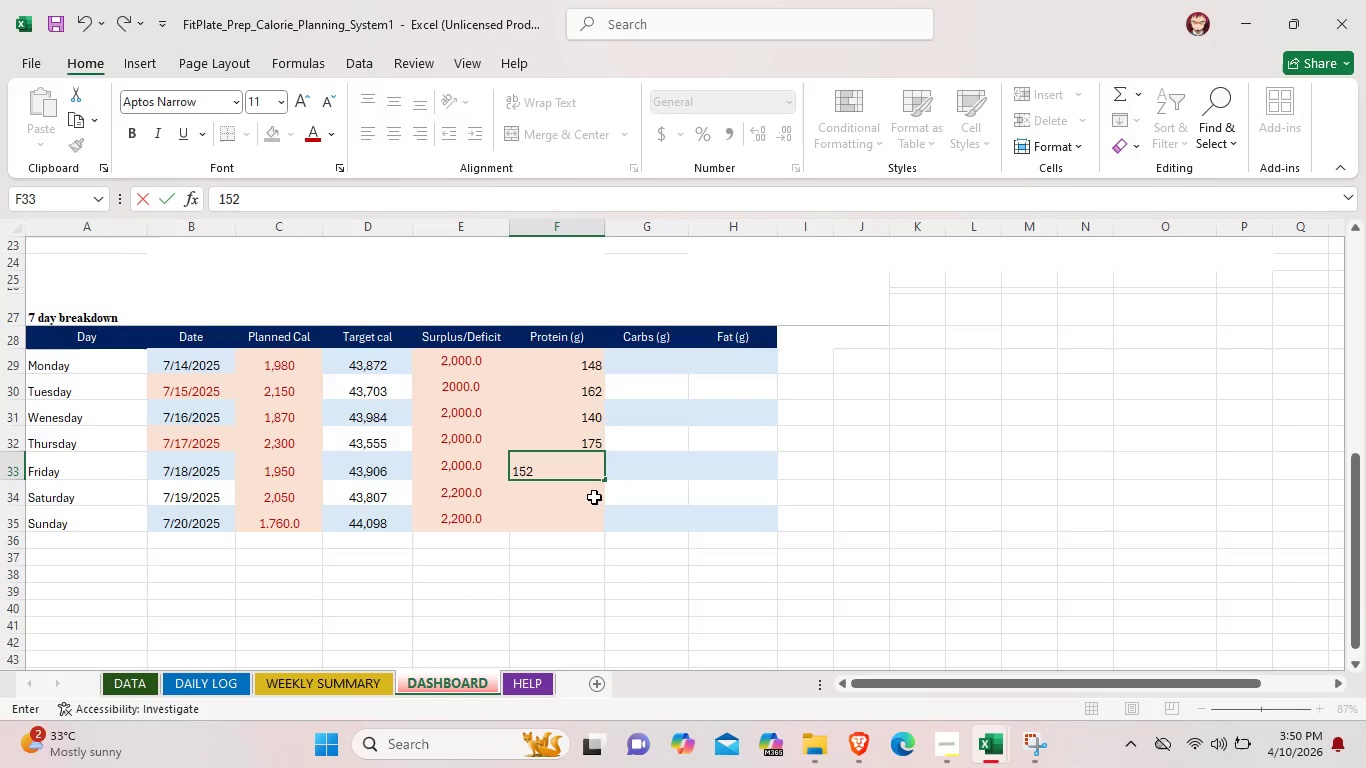 
double_click([595, 496])
 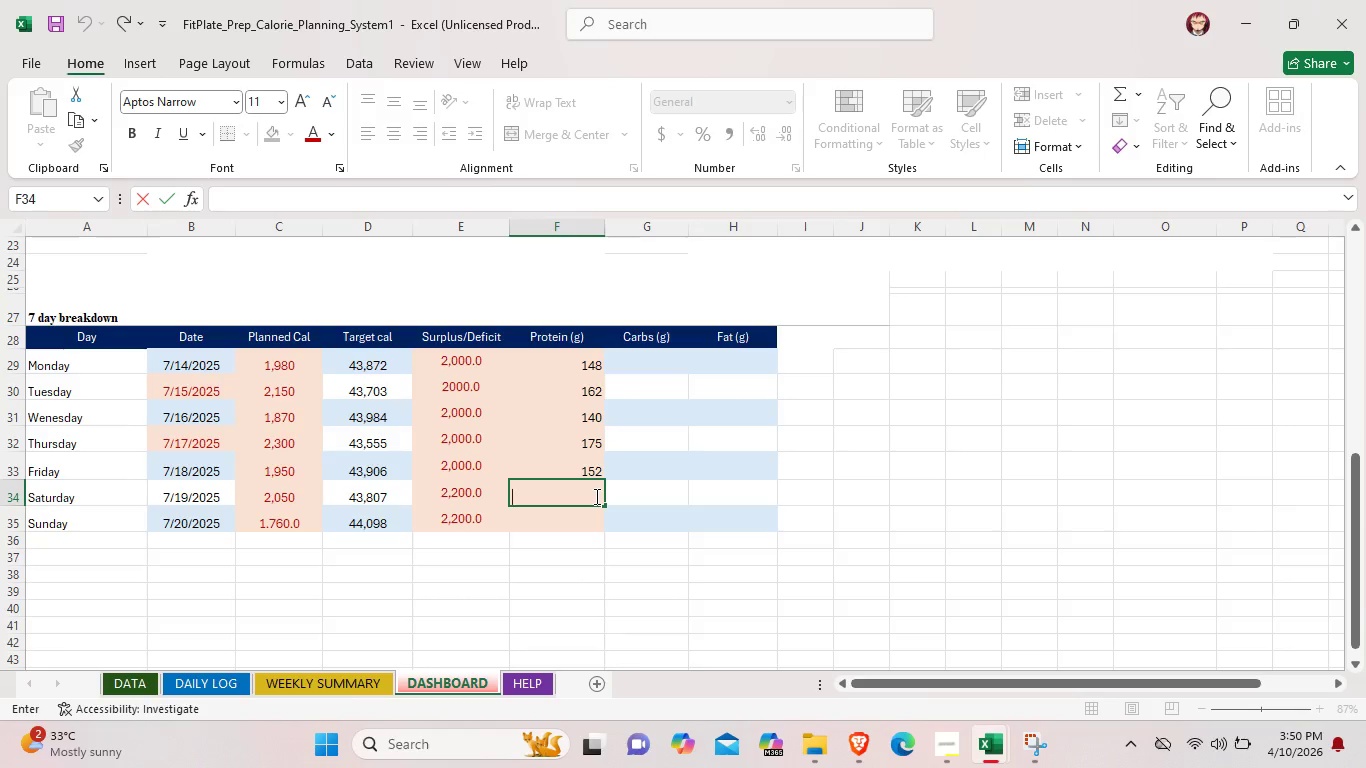 
type(155)
 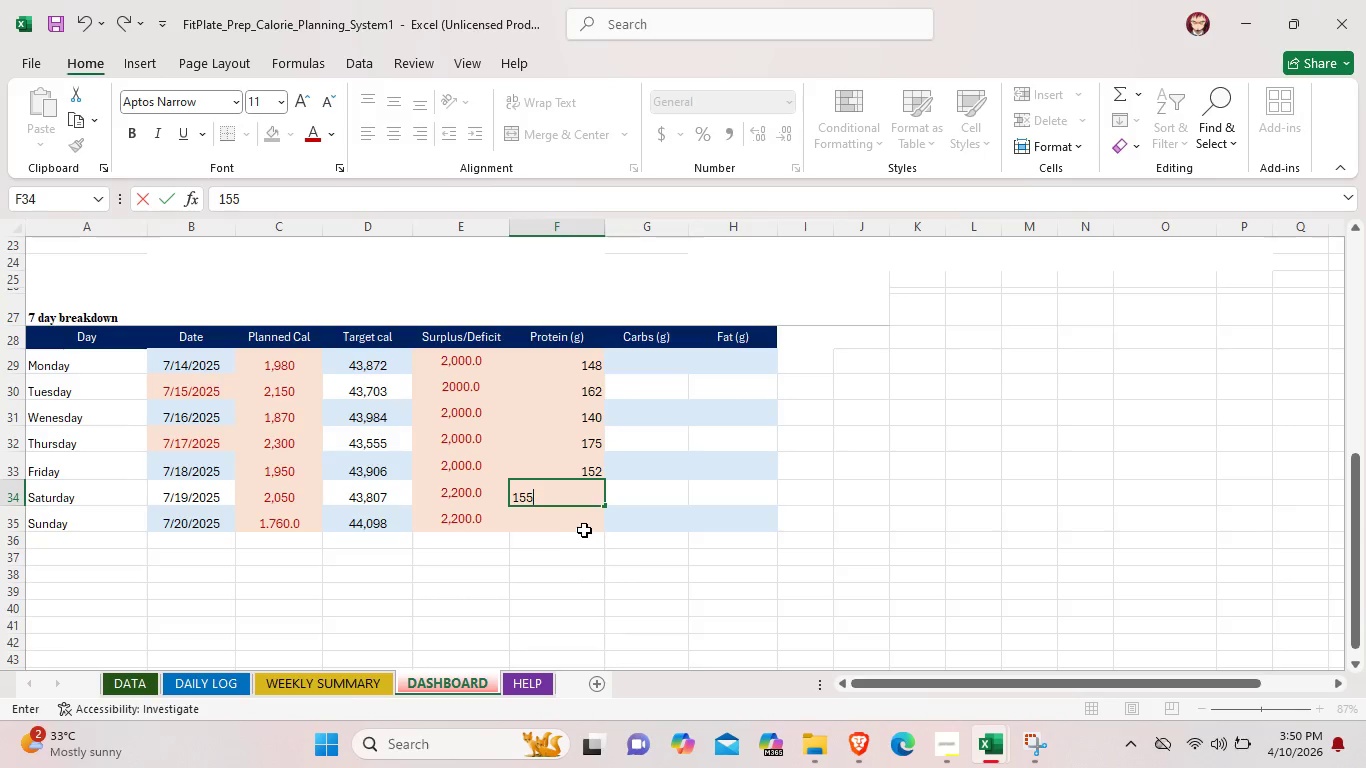 
double_click([572, 519])
 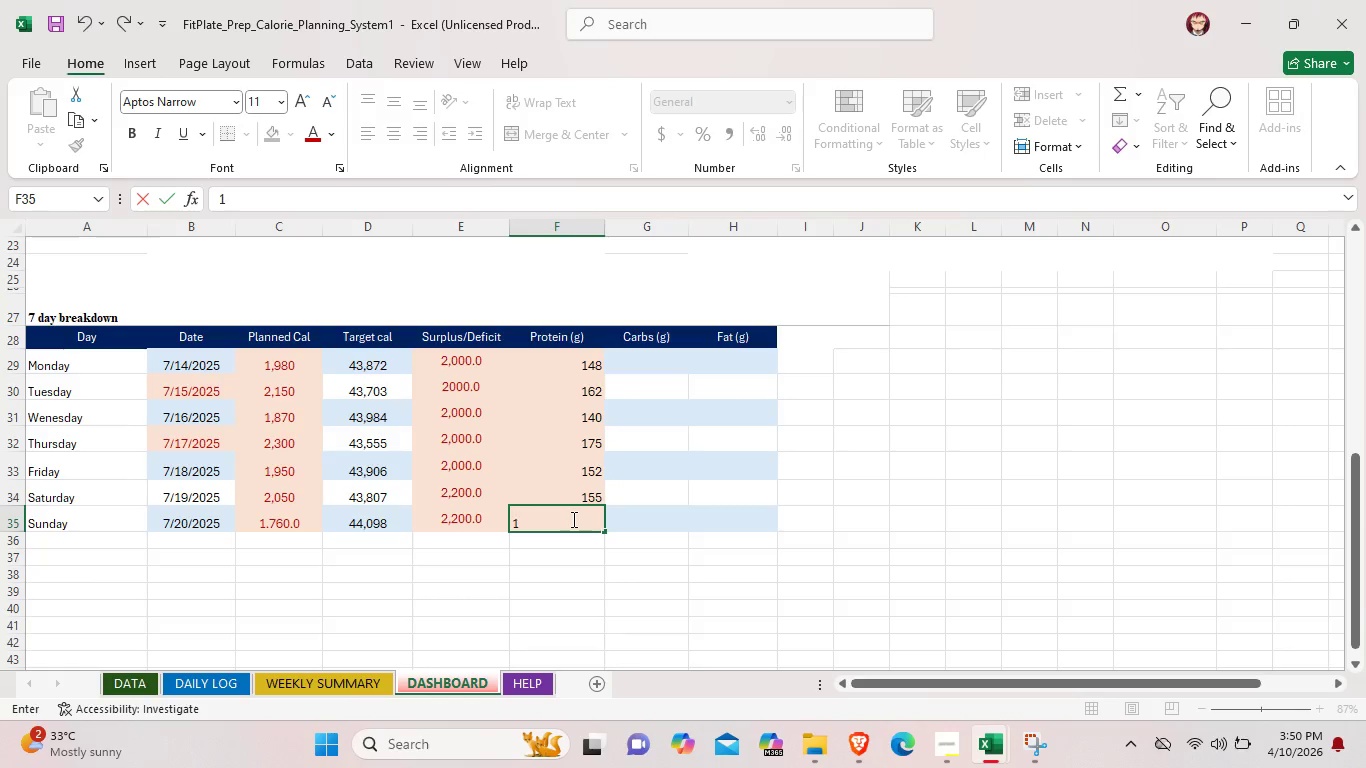 
type(135.00)
 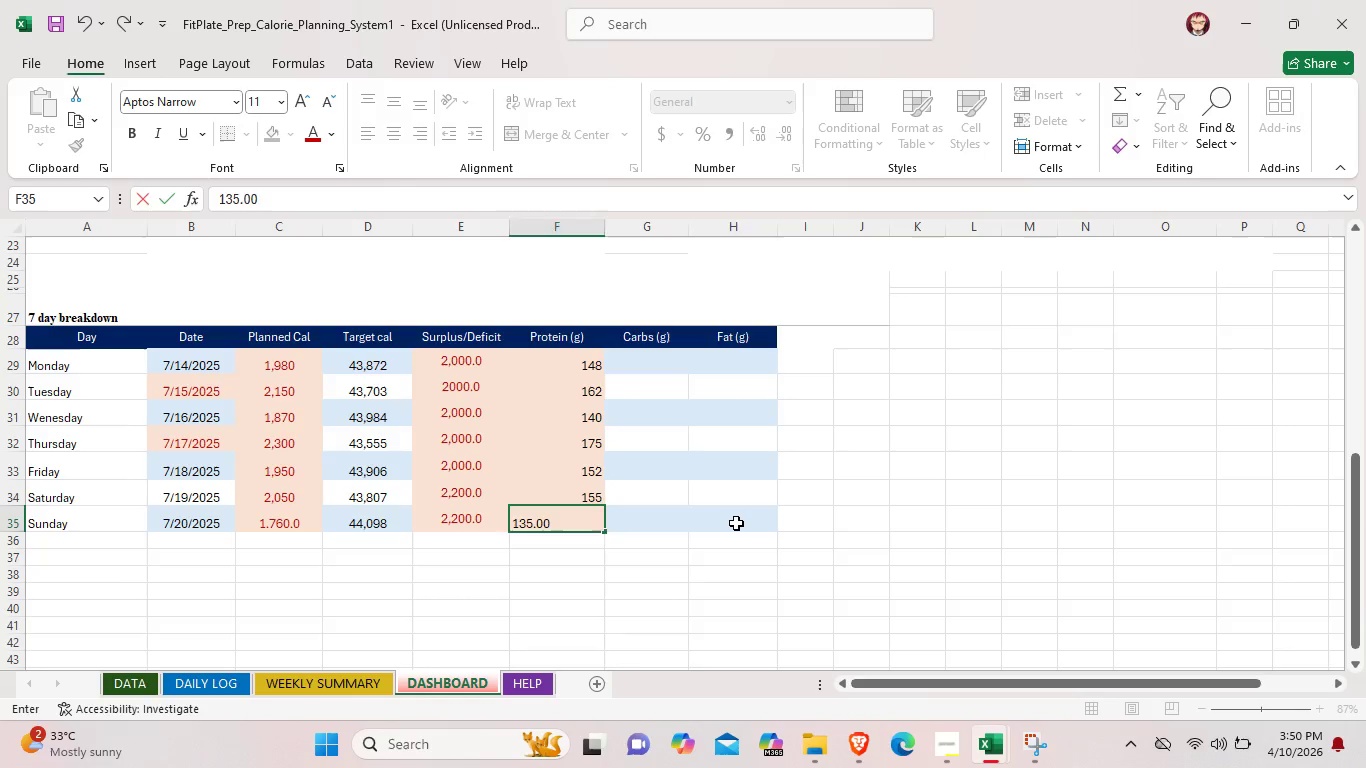 
left_click([736, 523])
 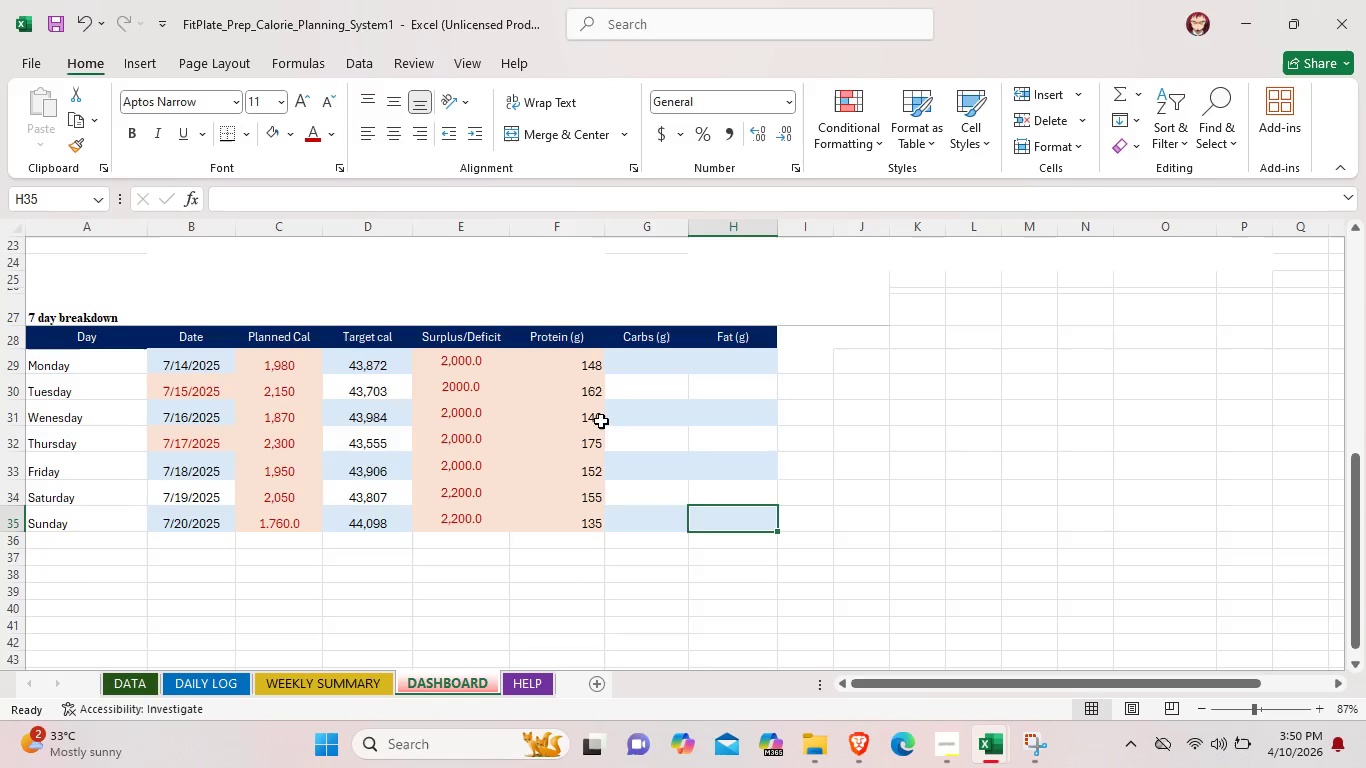 
wait(5.28)
 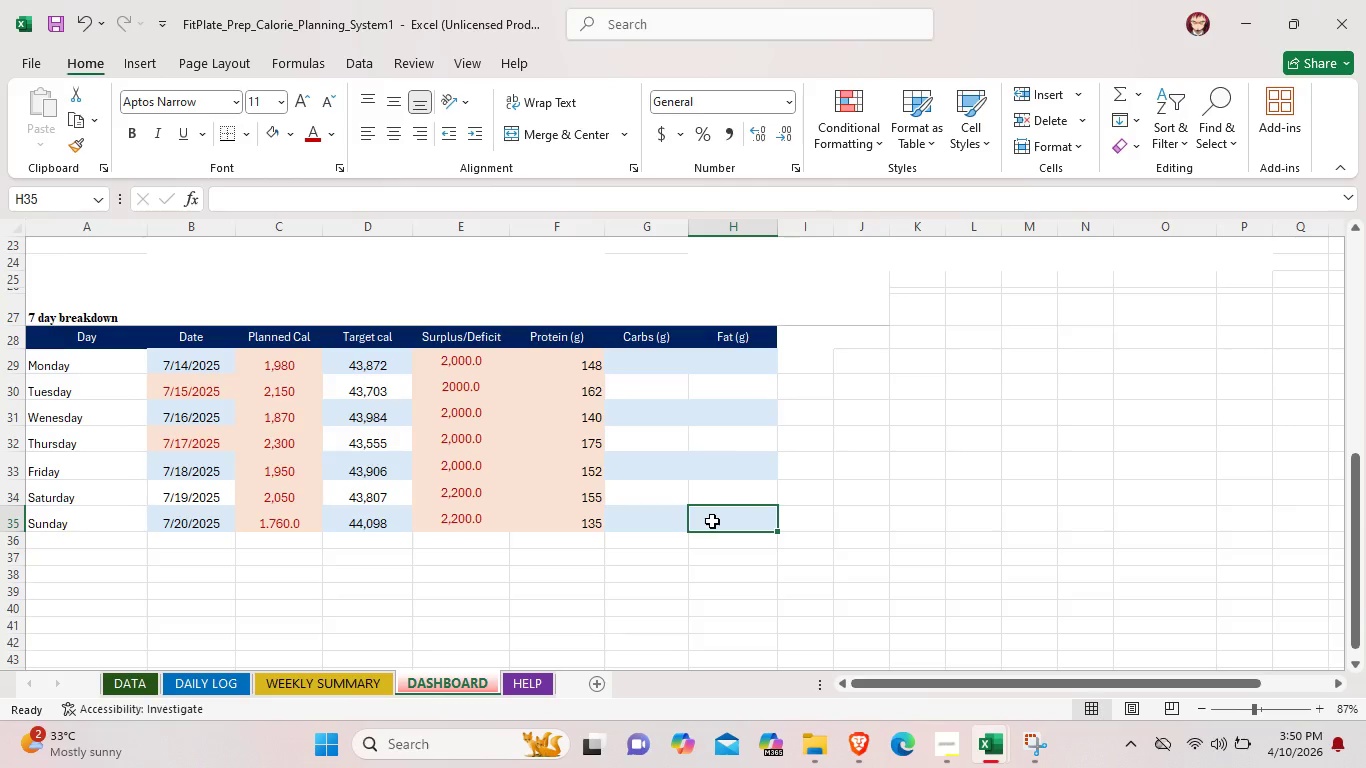 
left_click_drag(start_coordinate=[558, 353], to_coordinate=[580, 523])
 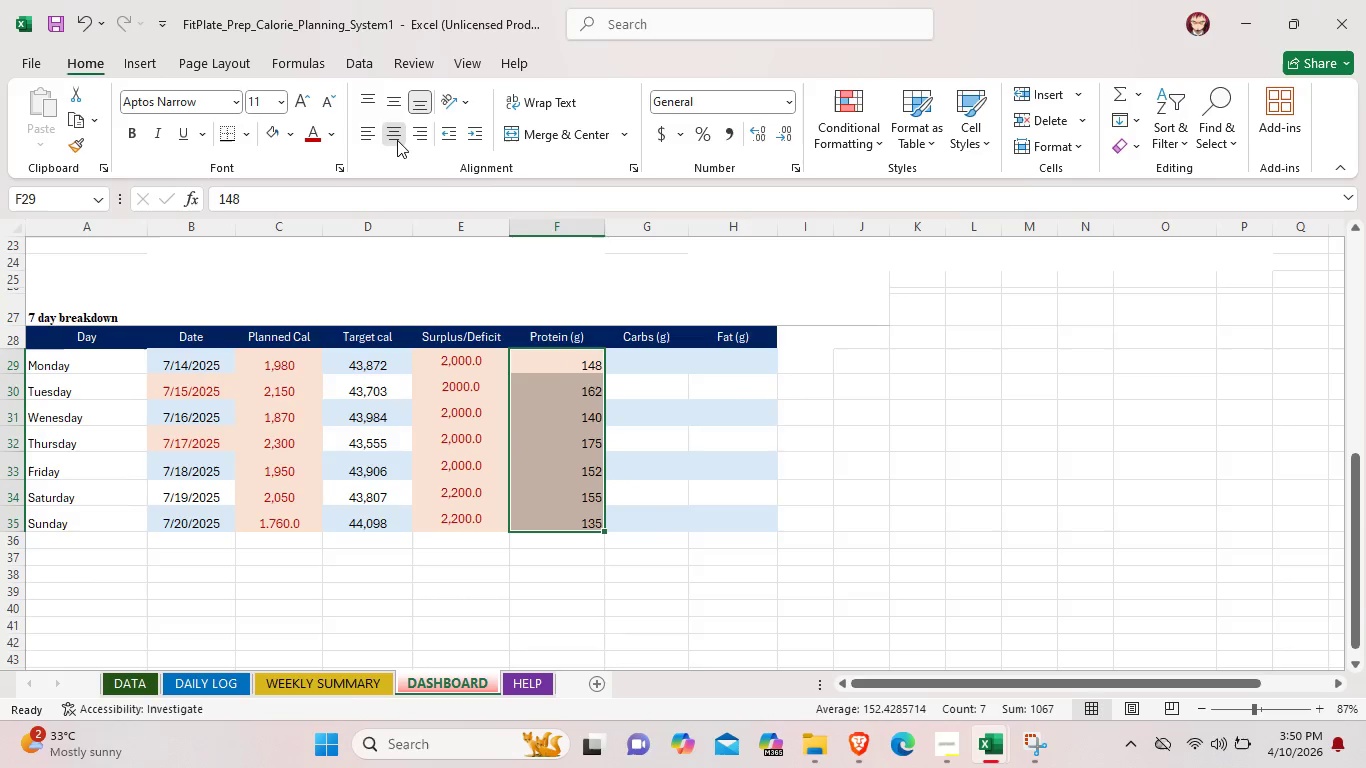 
left_click([397, 140])
 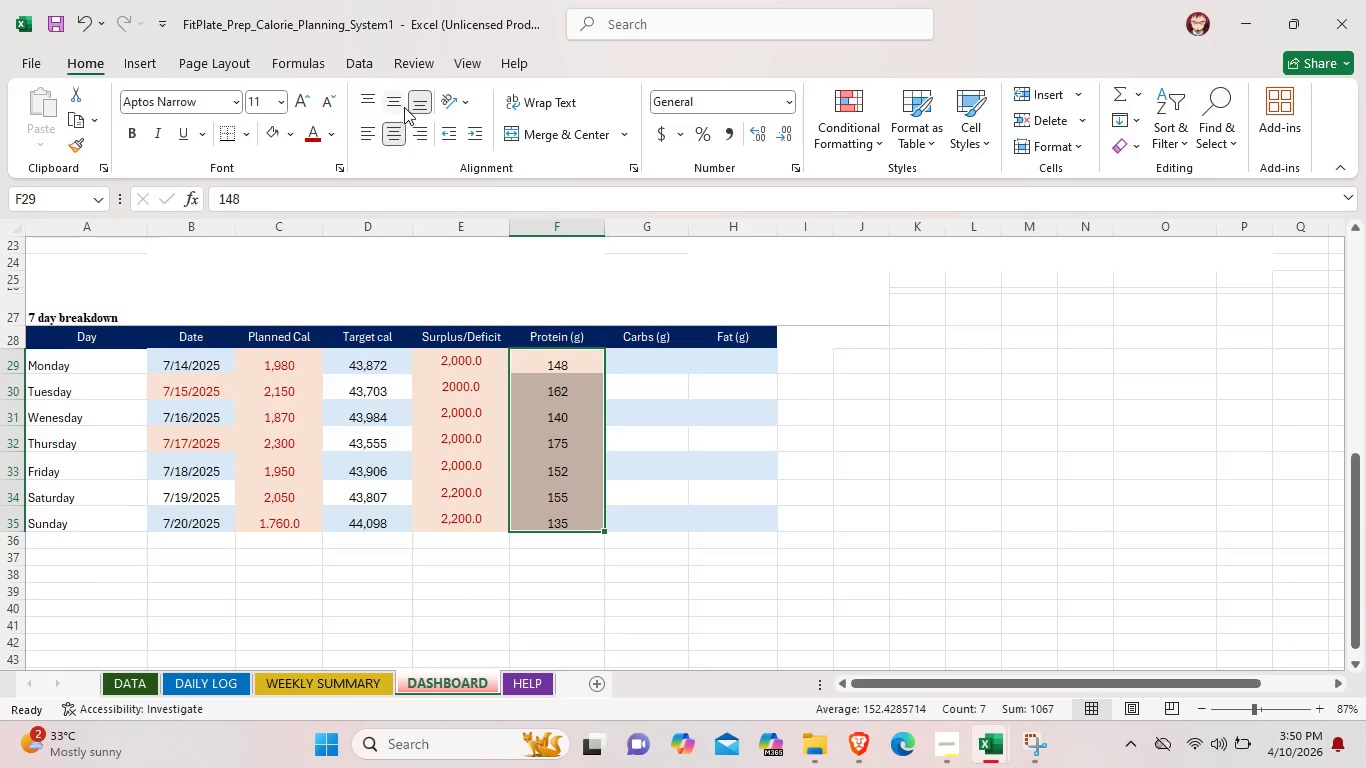 
left_click([398, 101])
 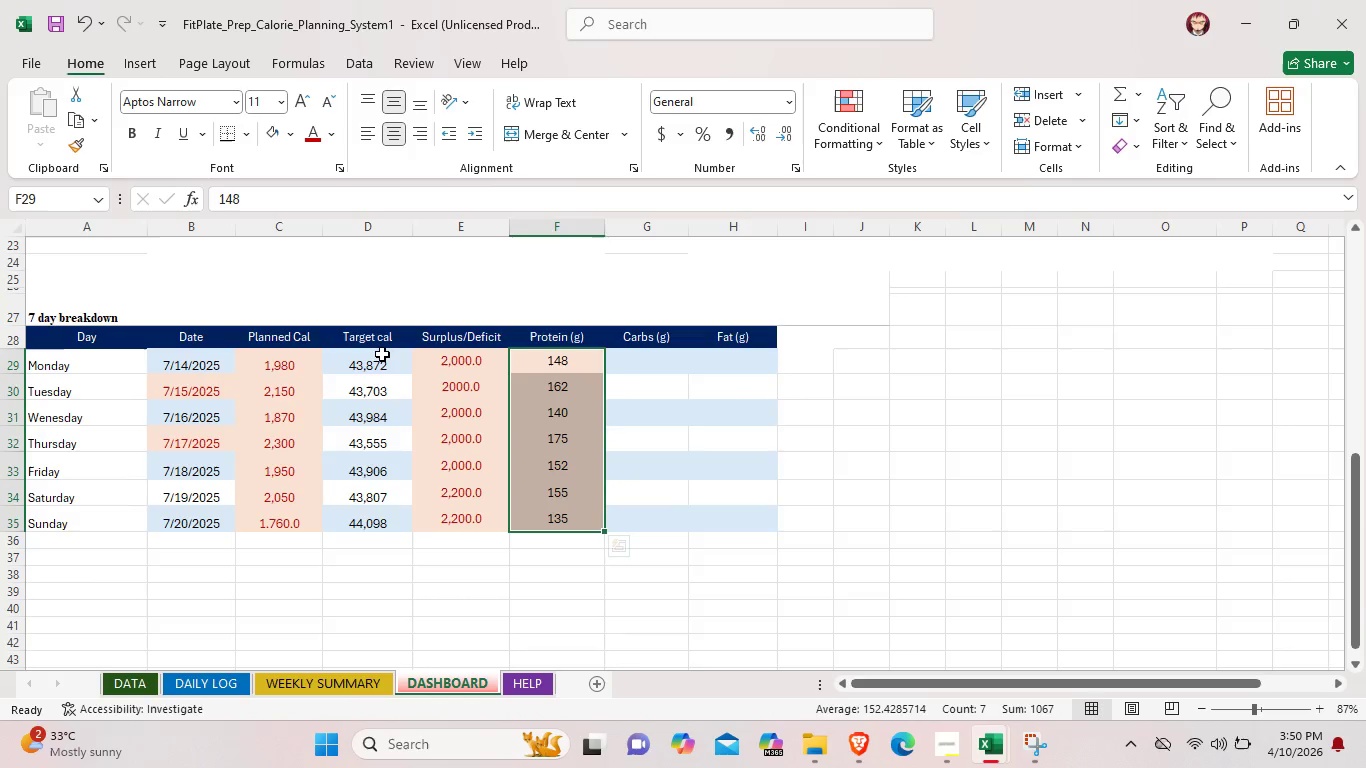 
left_click_drag(start_coordinate=[381, 356], to_coordinate=[378, 519])
 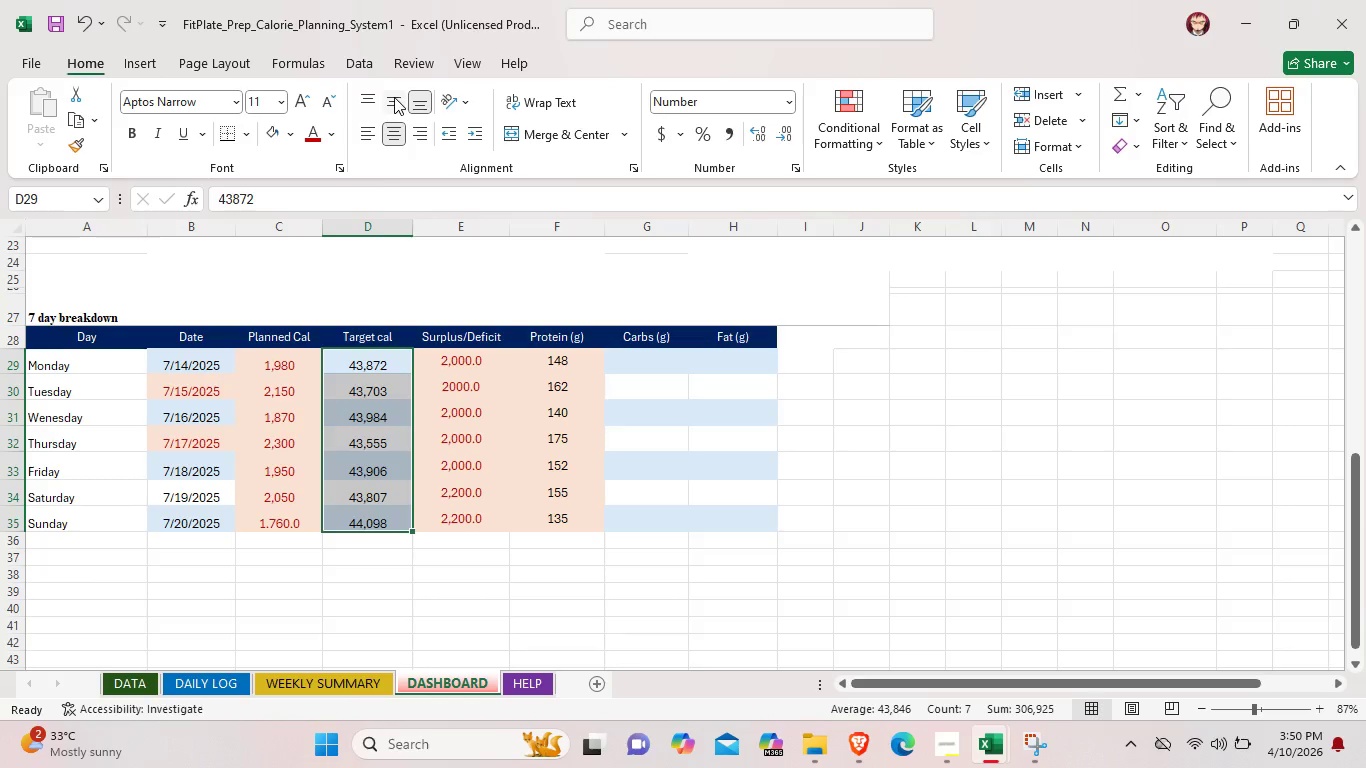 
left_click([394, 97])
 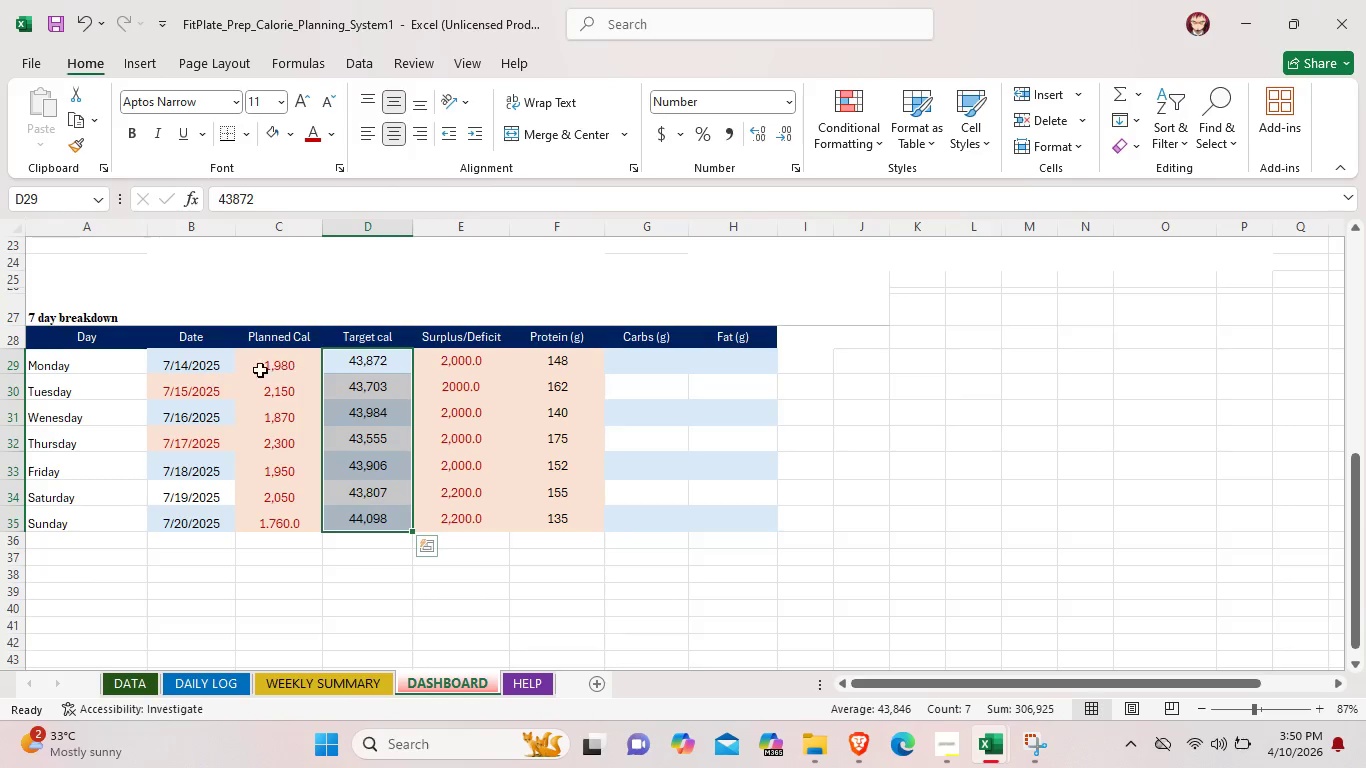 
left_click([226, 362])
 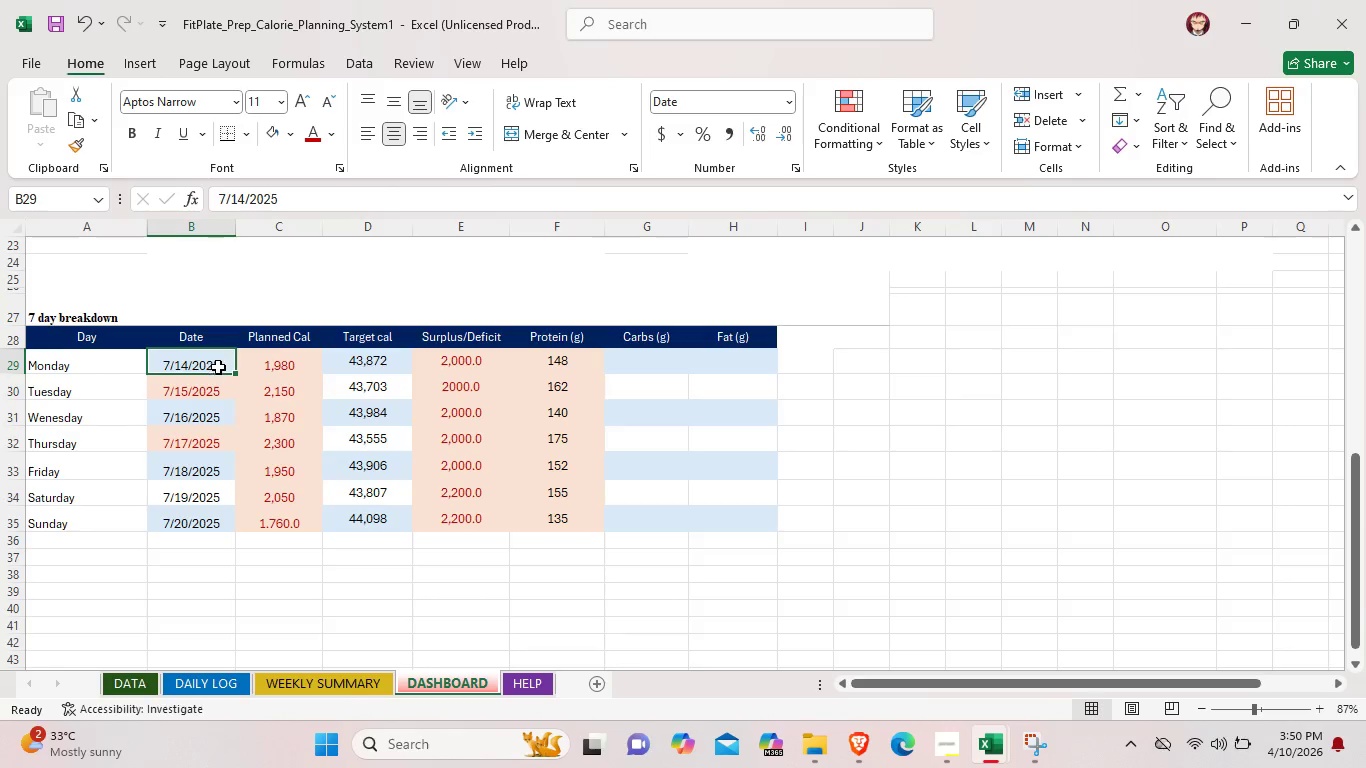 
left_click_drag(start_coordinate=[219, 362], to_coordinate=[222, 522])
 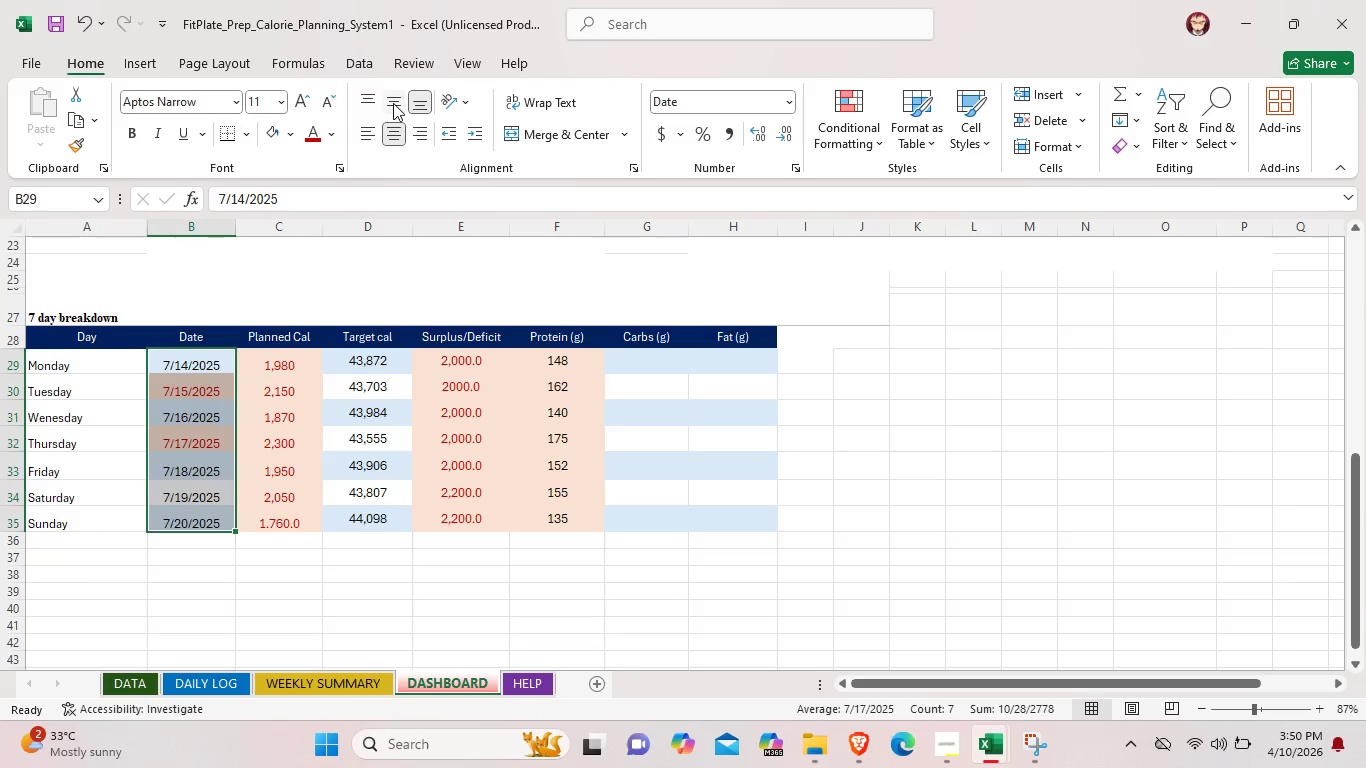 
left_click([393, 103])
 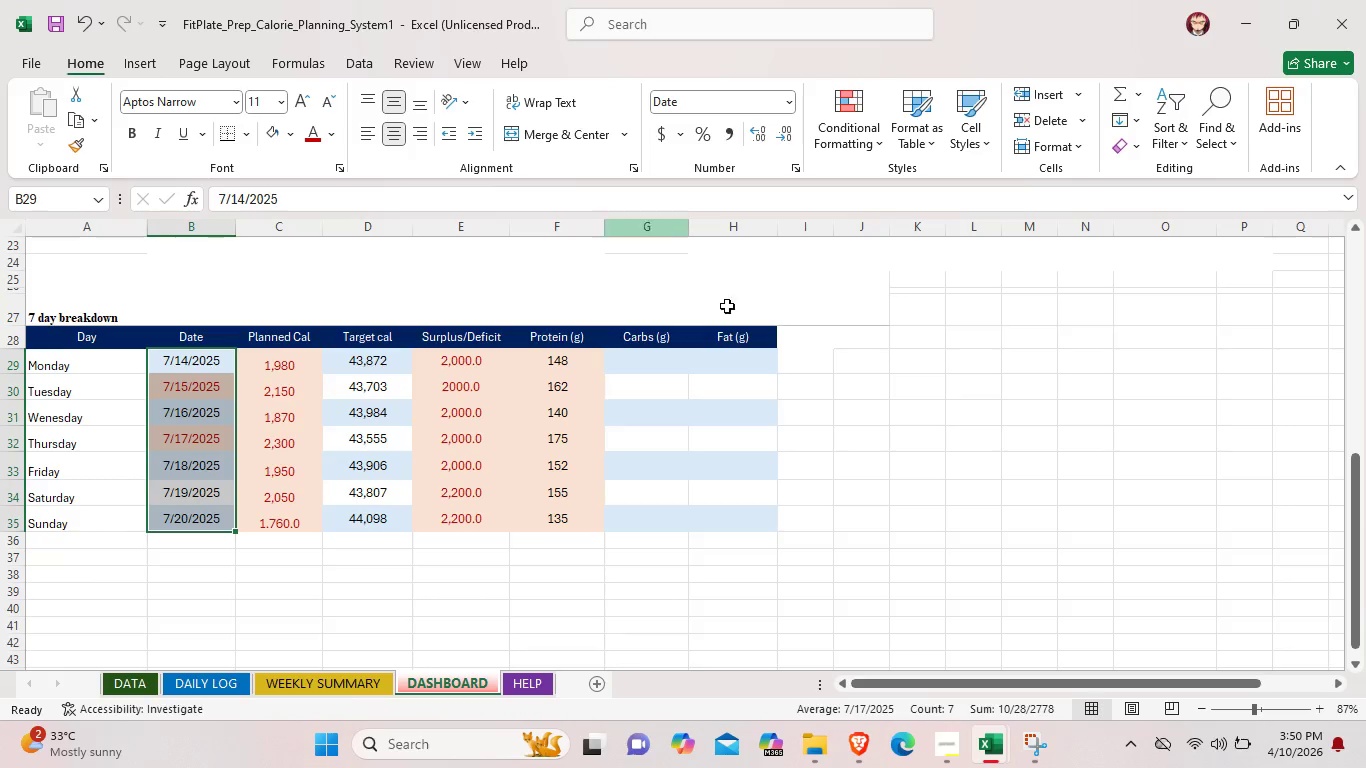 
left_click([826, 387])
 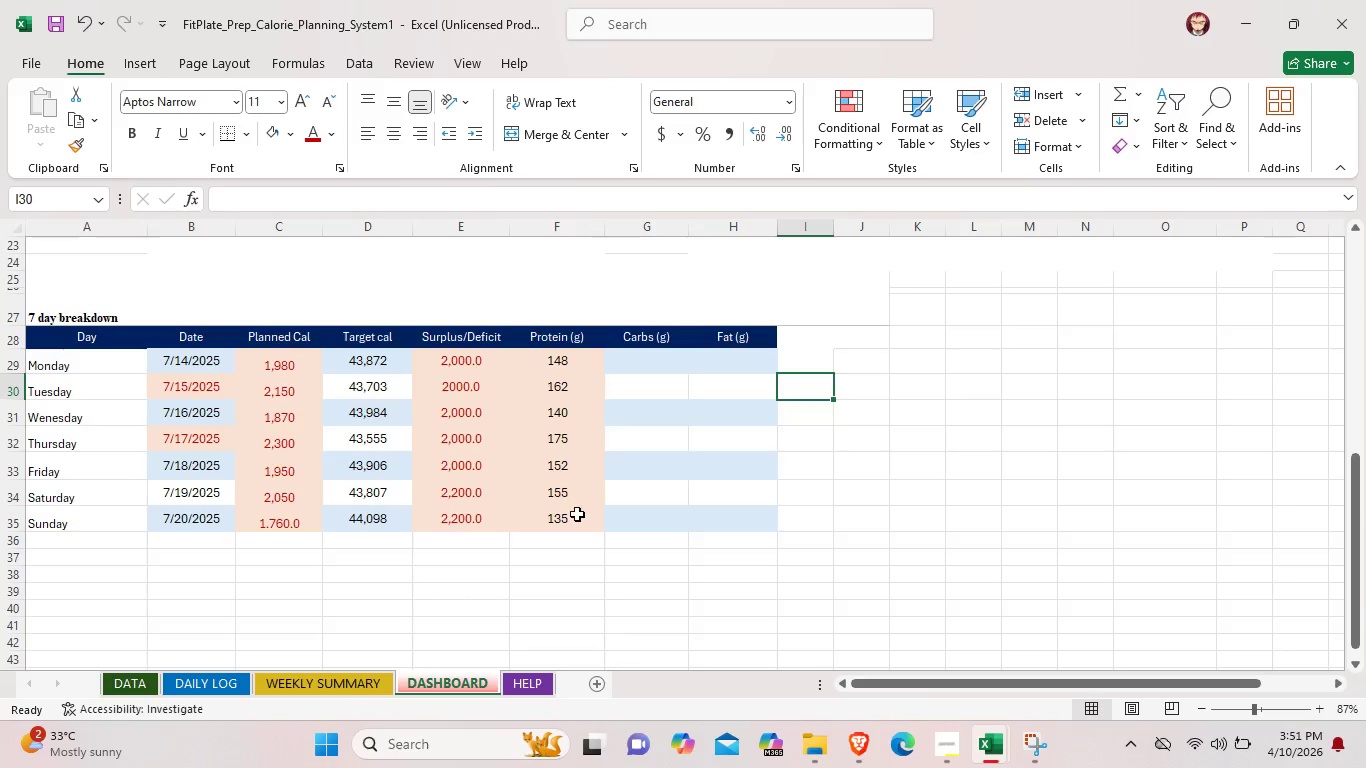 
left_click([574, 534])
 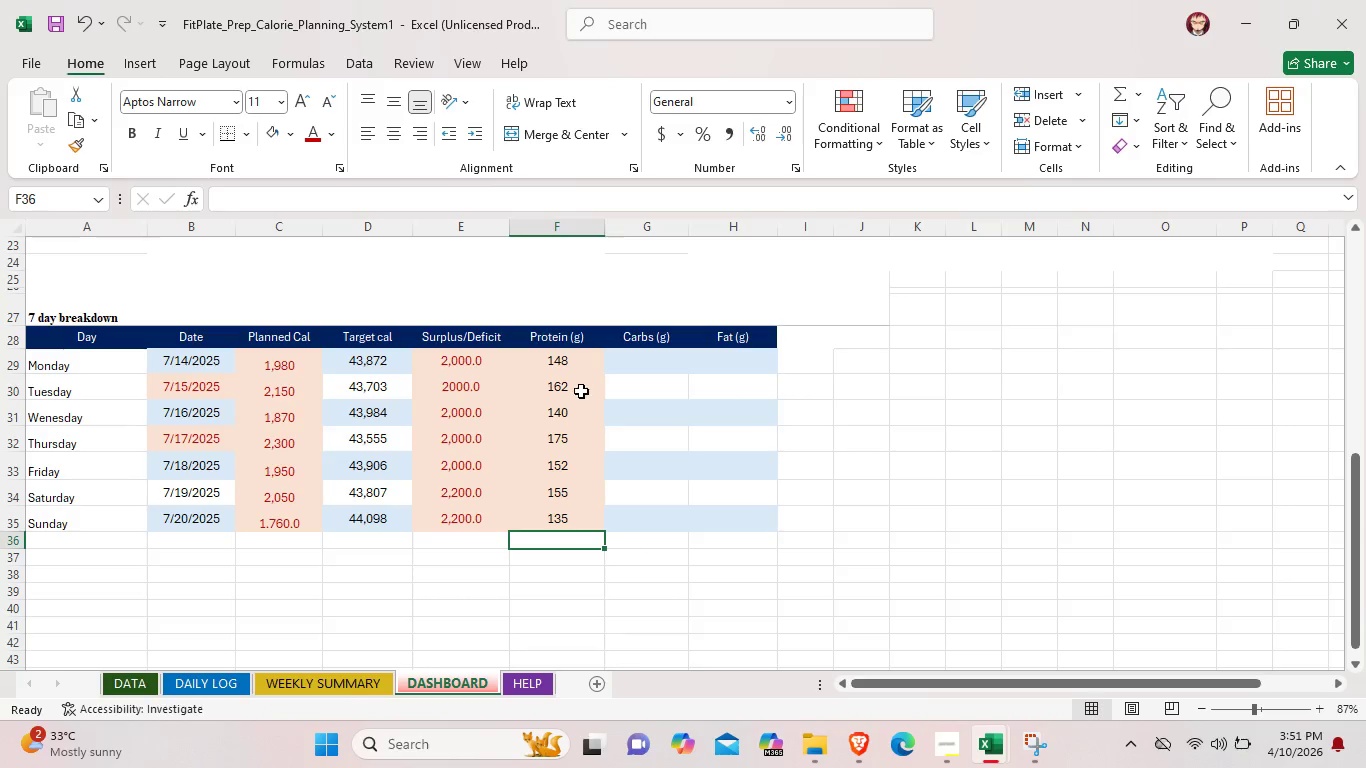 
left_click([577, 367])
 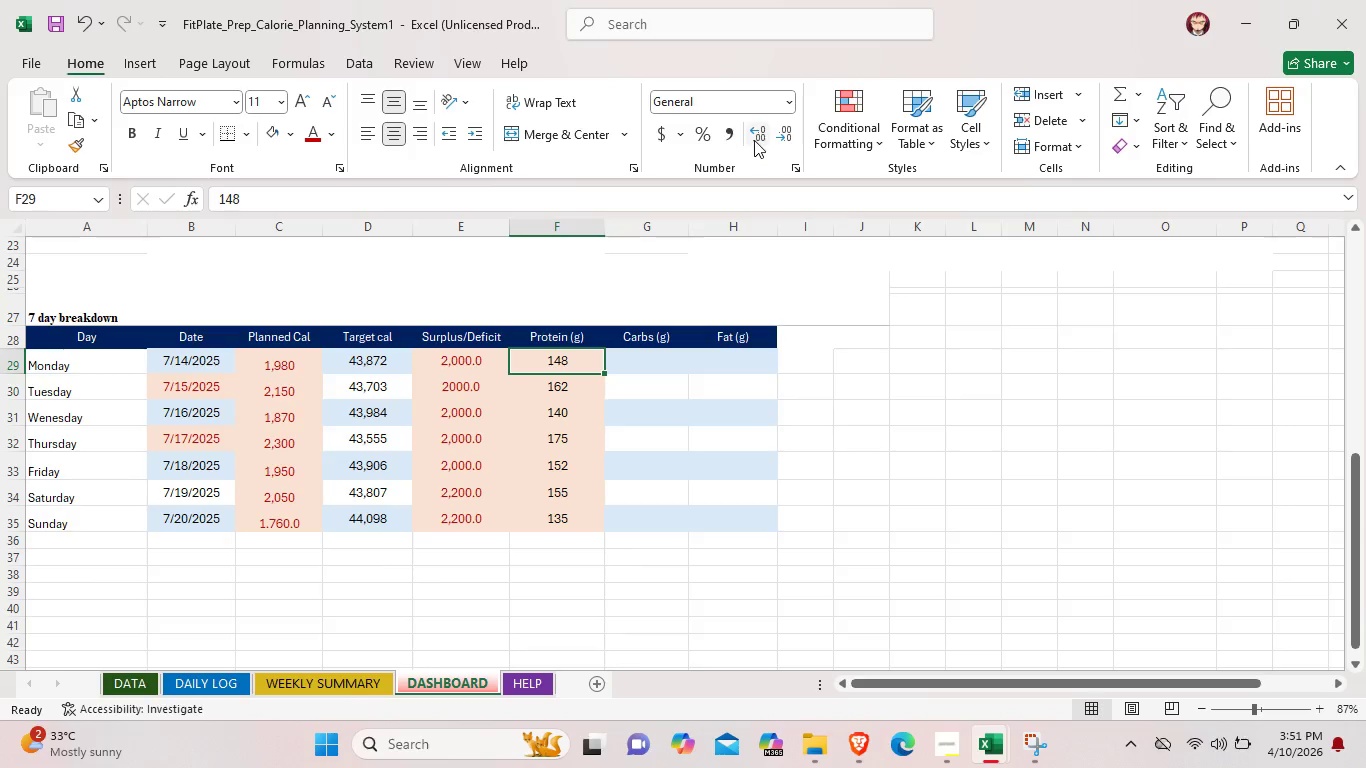 
left_click([754, 140])
 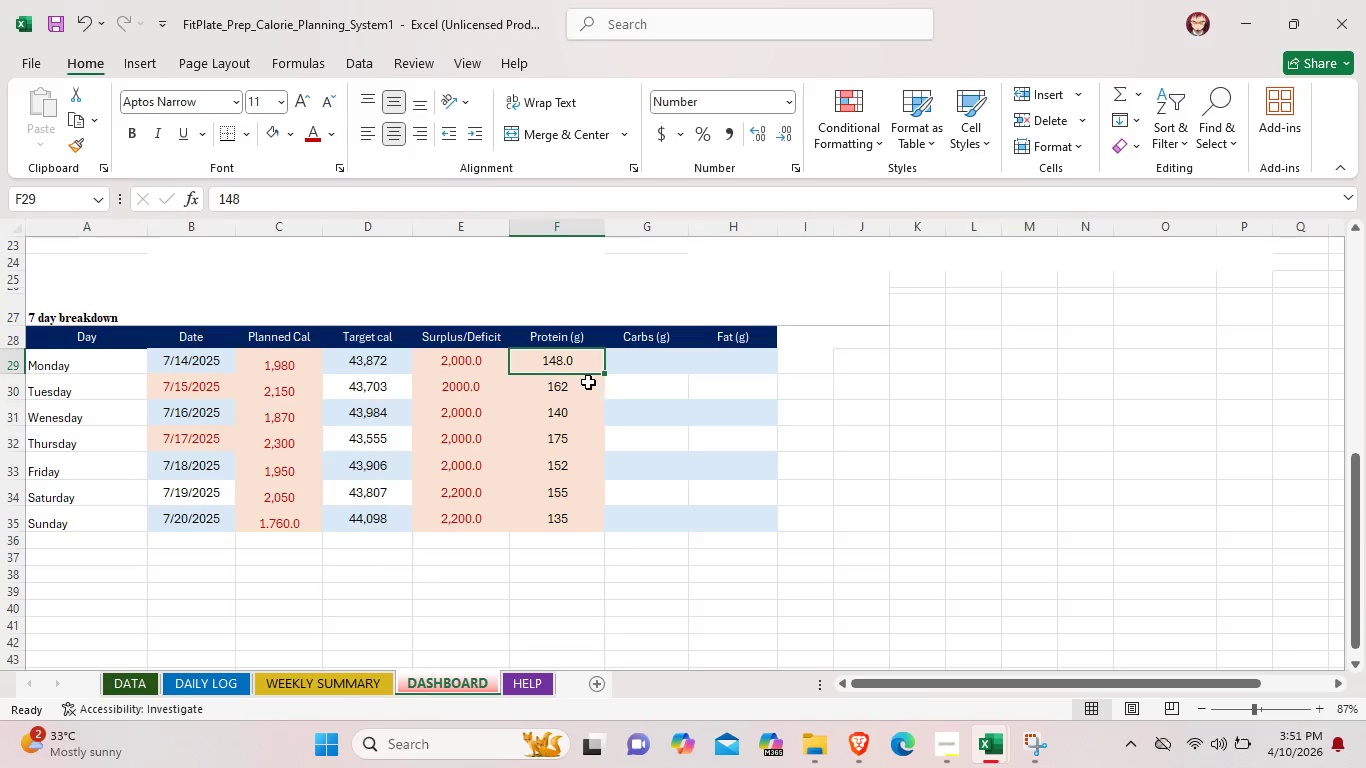 
left_click([588, 382])
 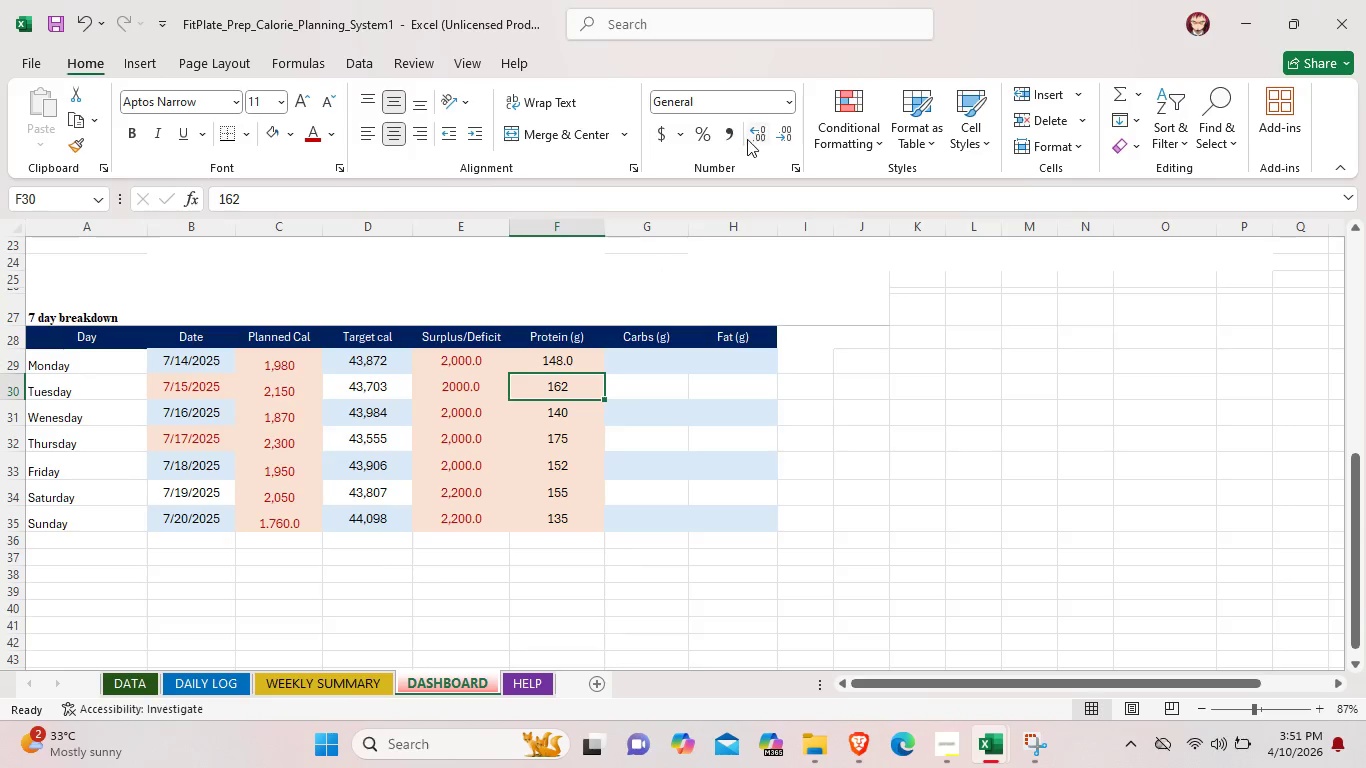 
left_click([748, 137])
 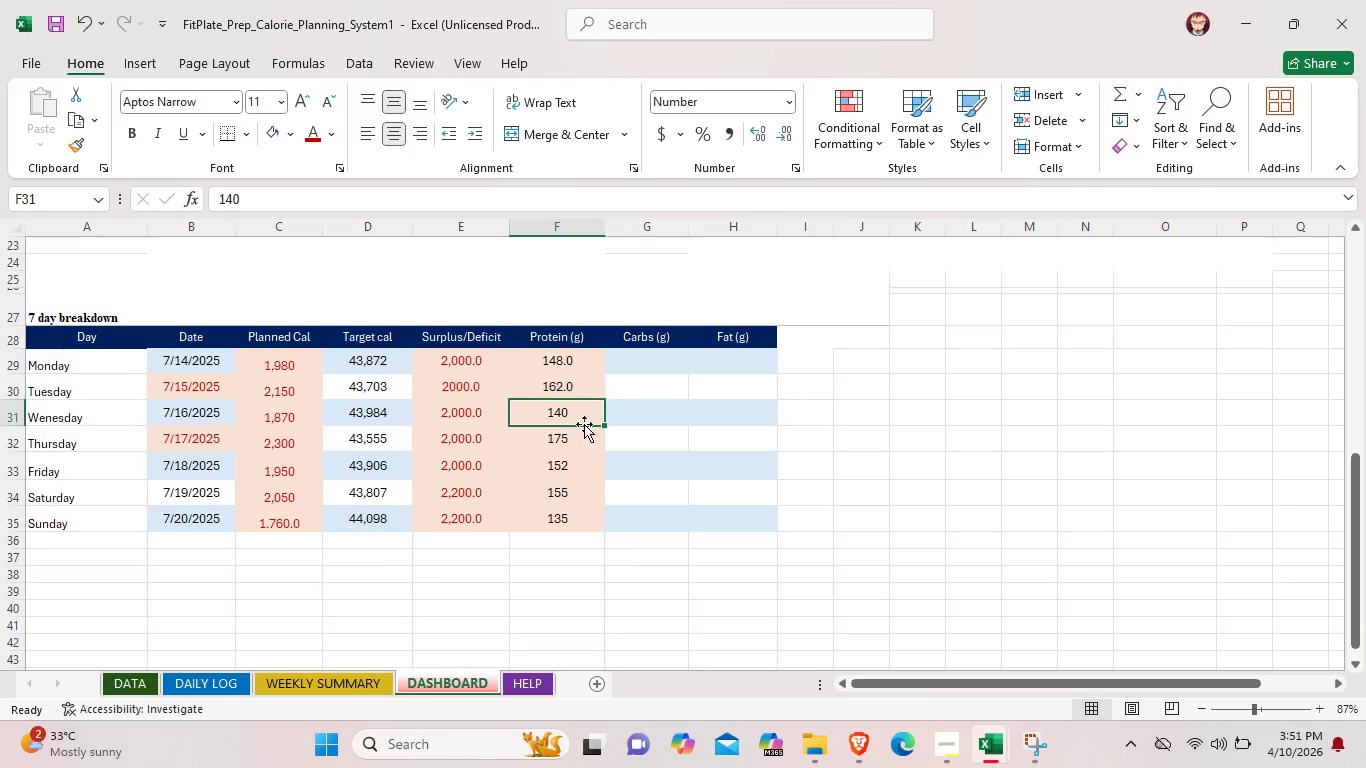 
left_click([584, 424])
 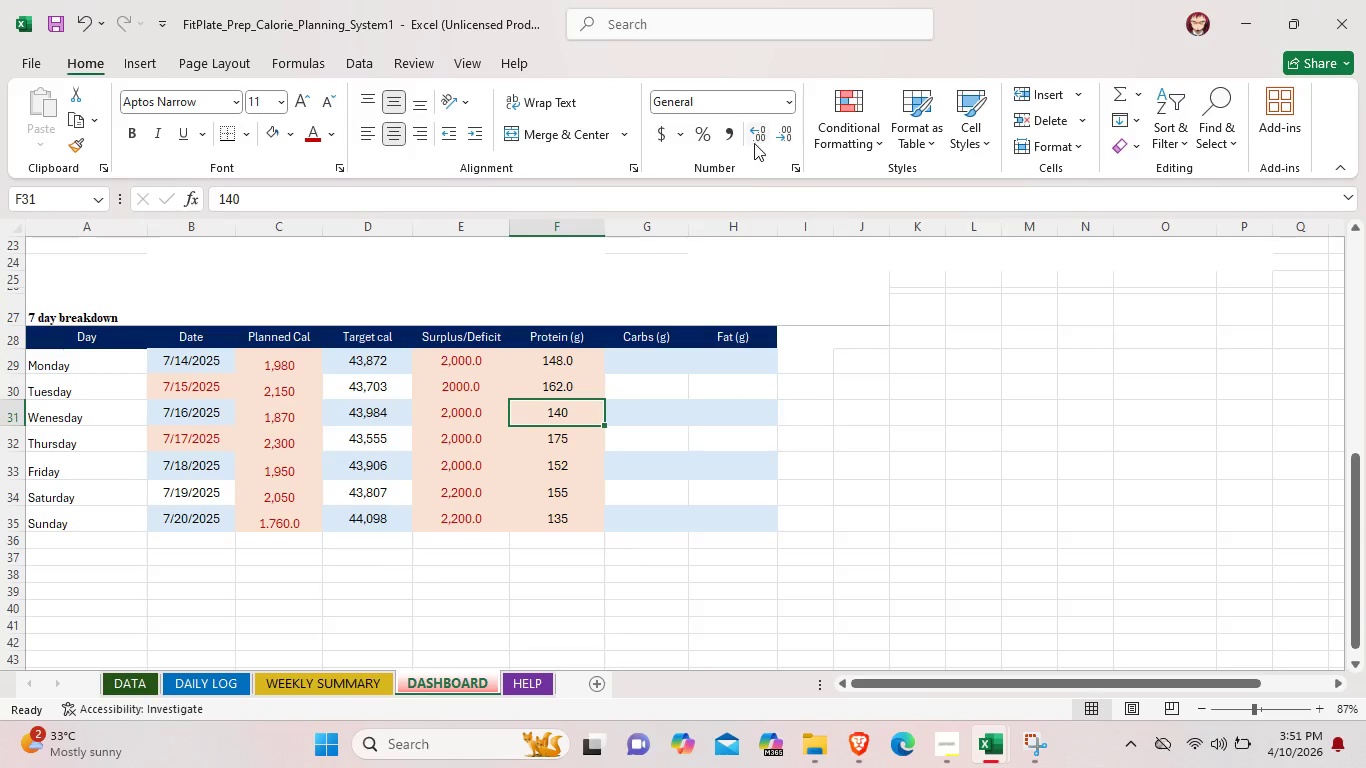 
left_click([754, 143])
 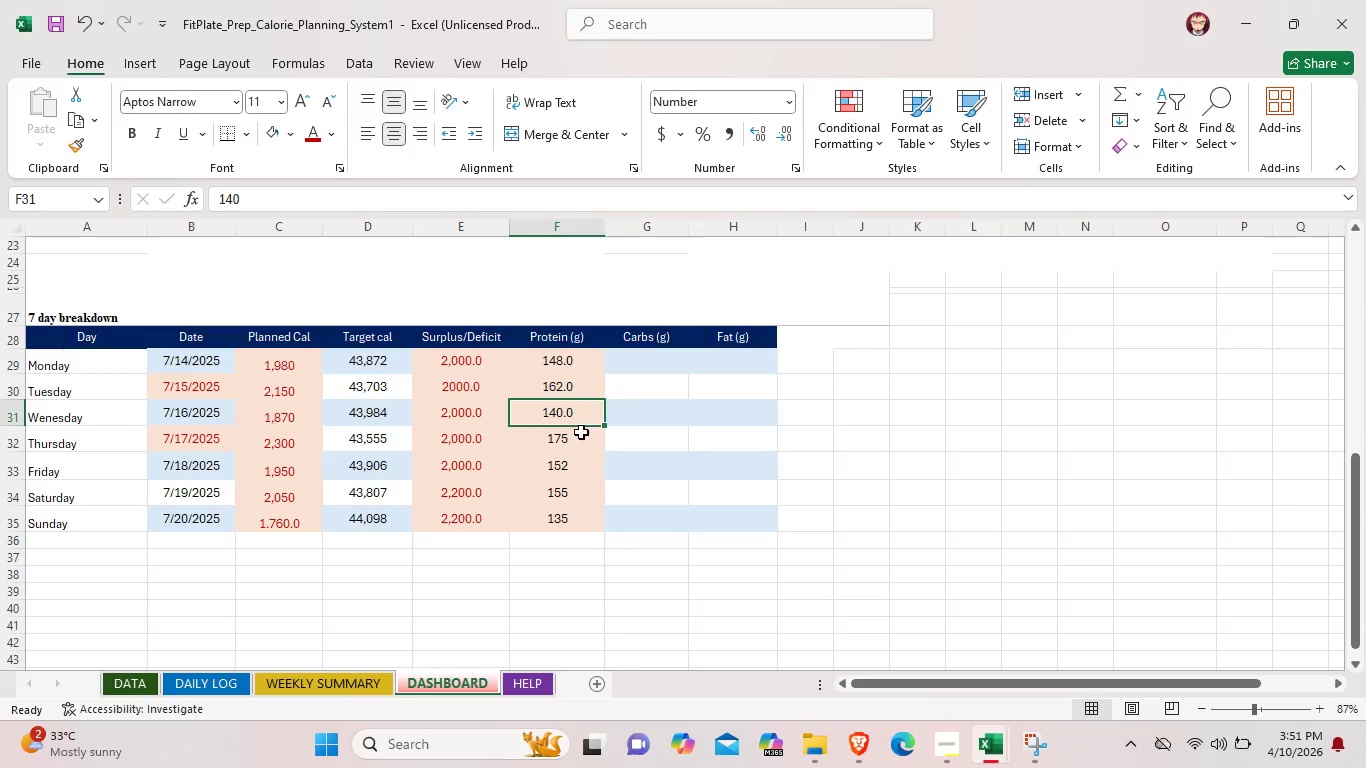 
left_click([581, 432])
 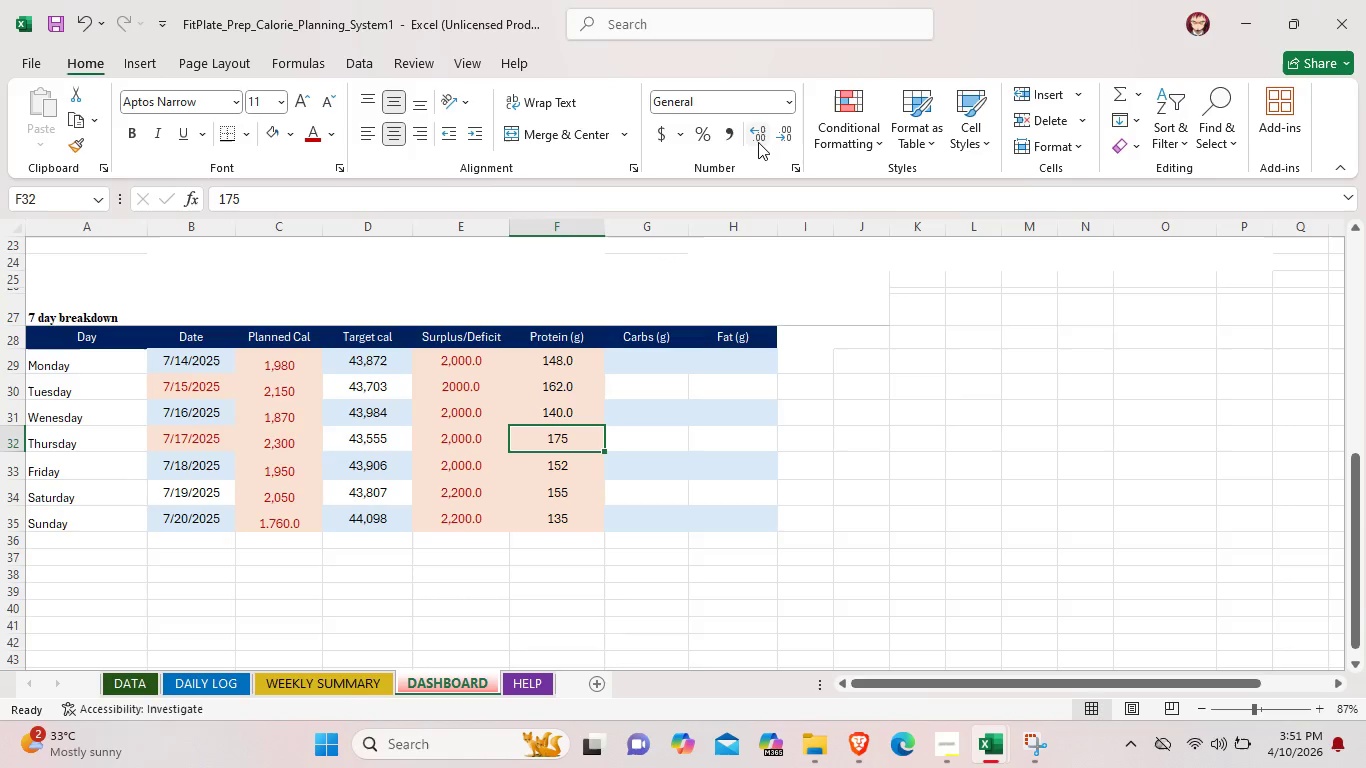 
left_click([758, 140])
 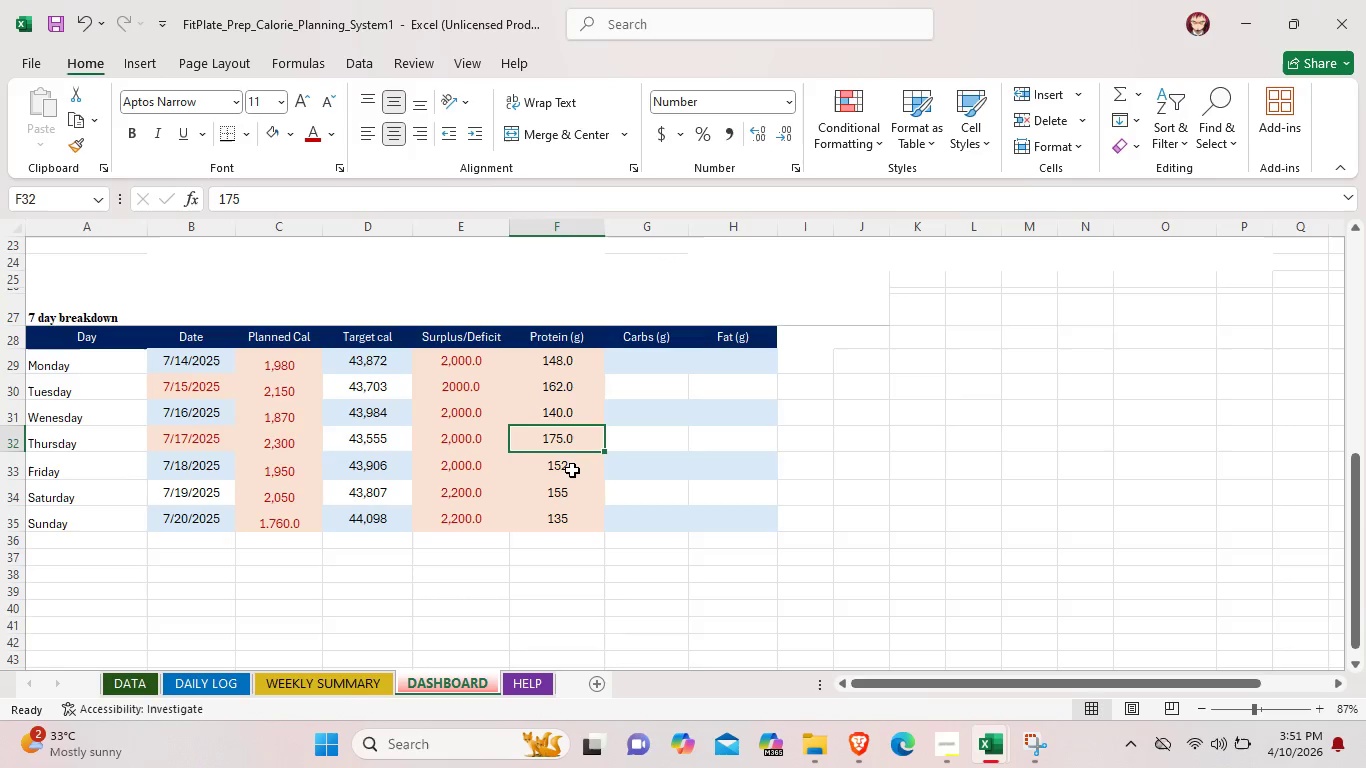 
left_click([572, 470])
 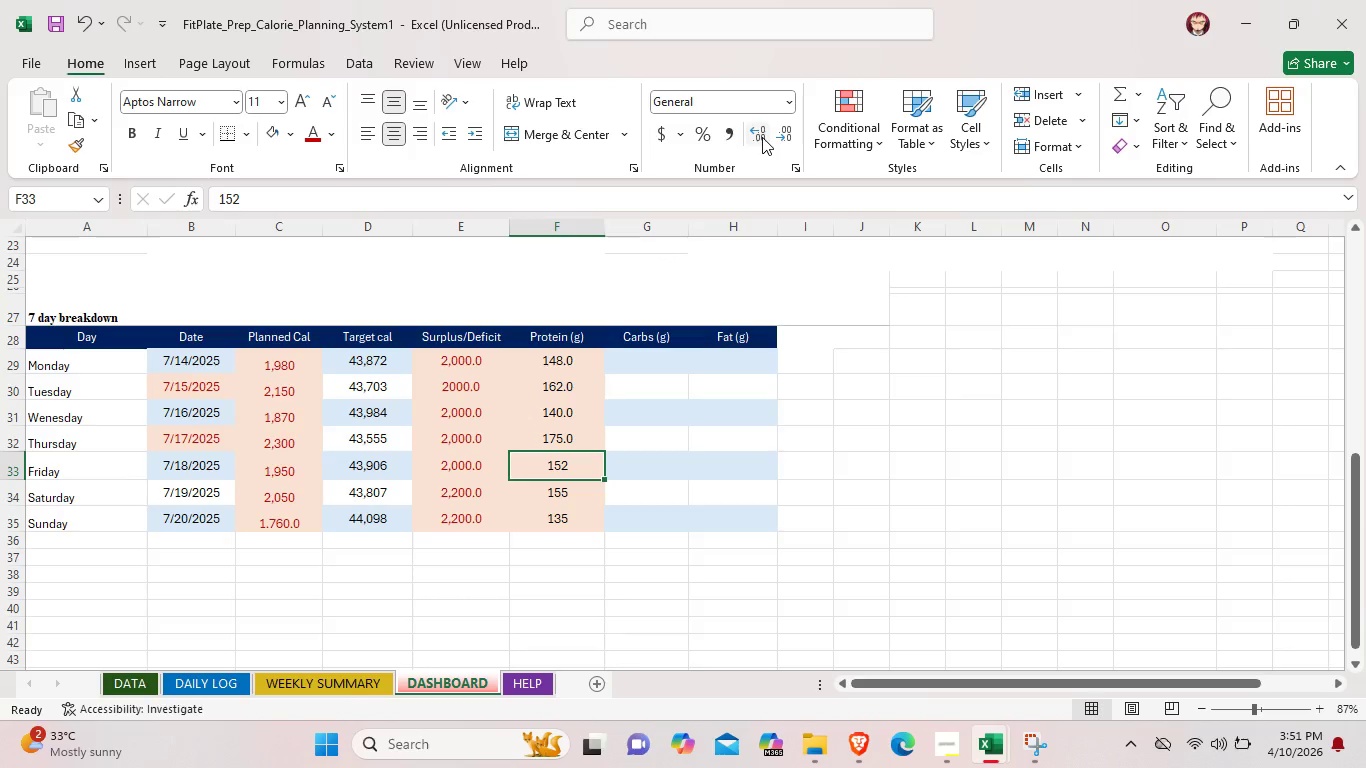 
left_click([762, 137])
 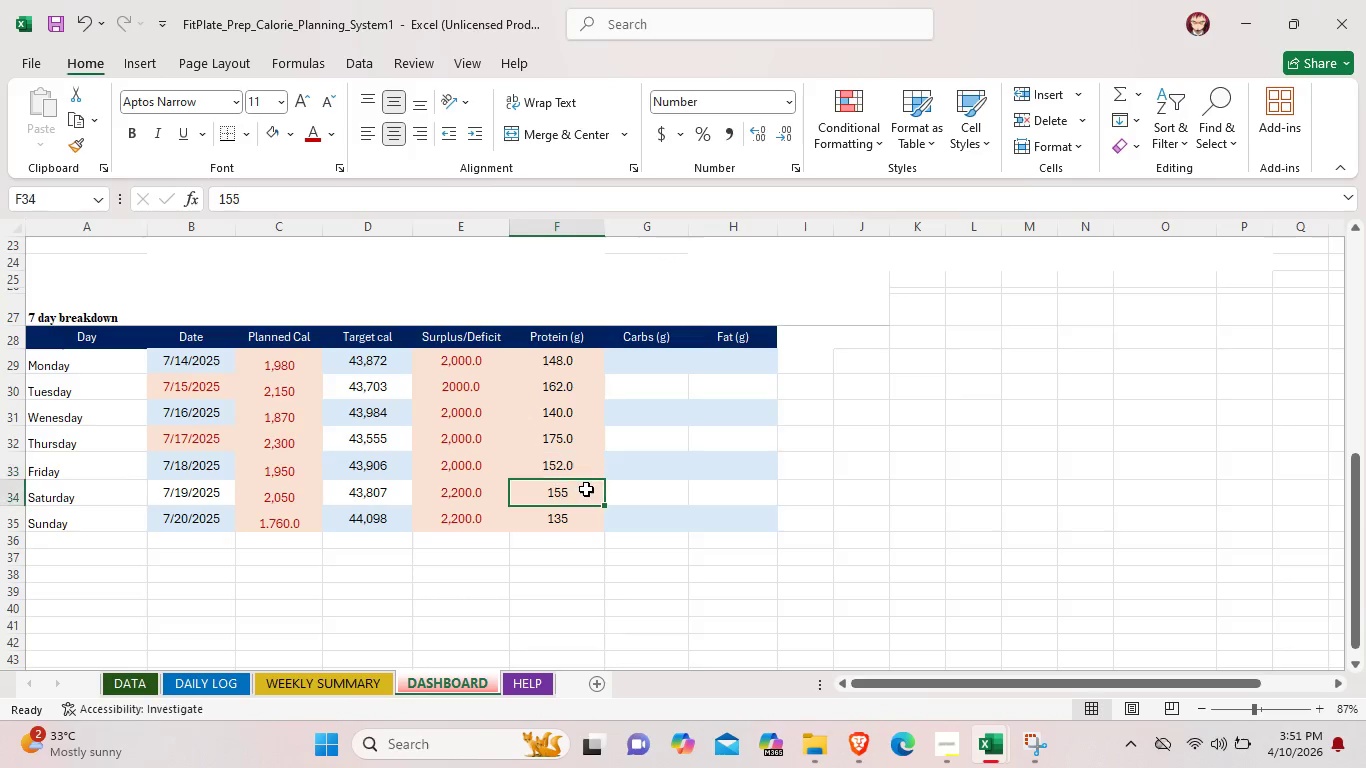 
left_click([586, 489])
 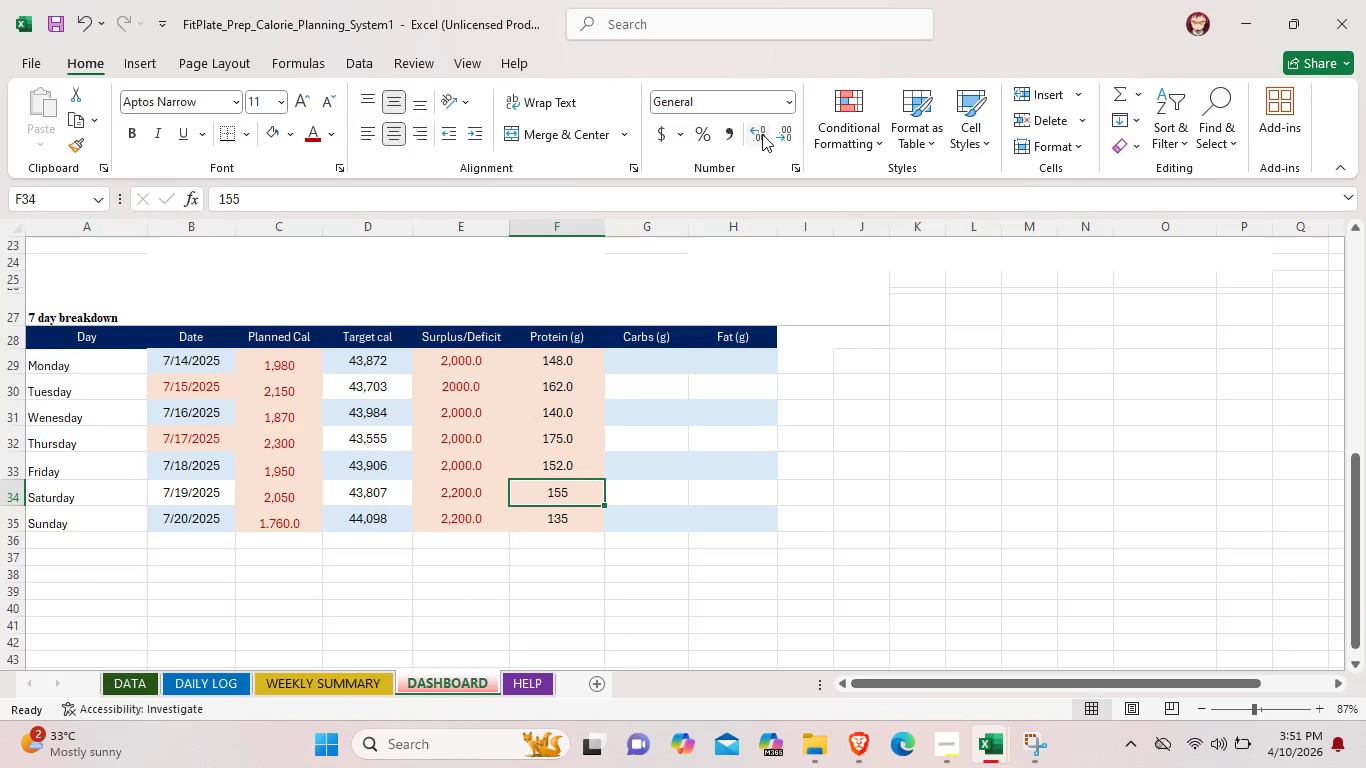 
left_click([762, 134])
 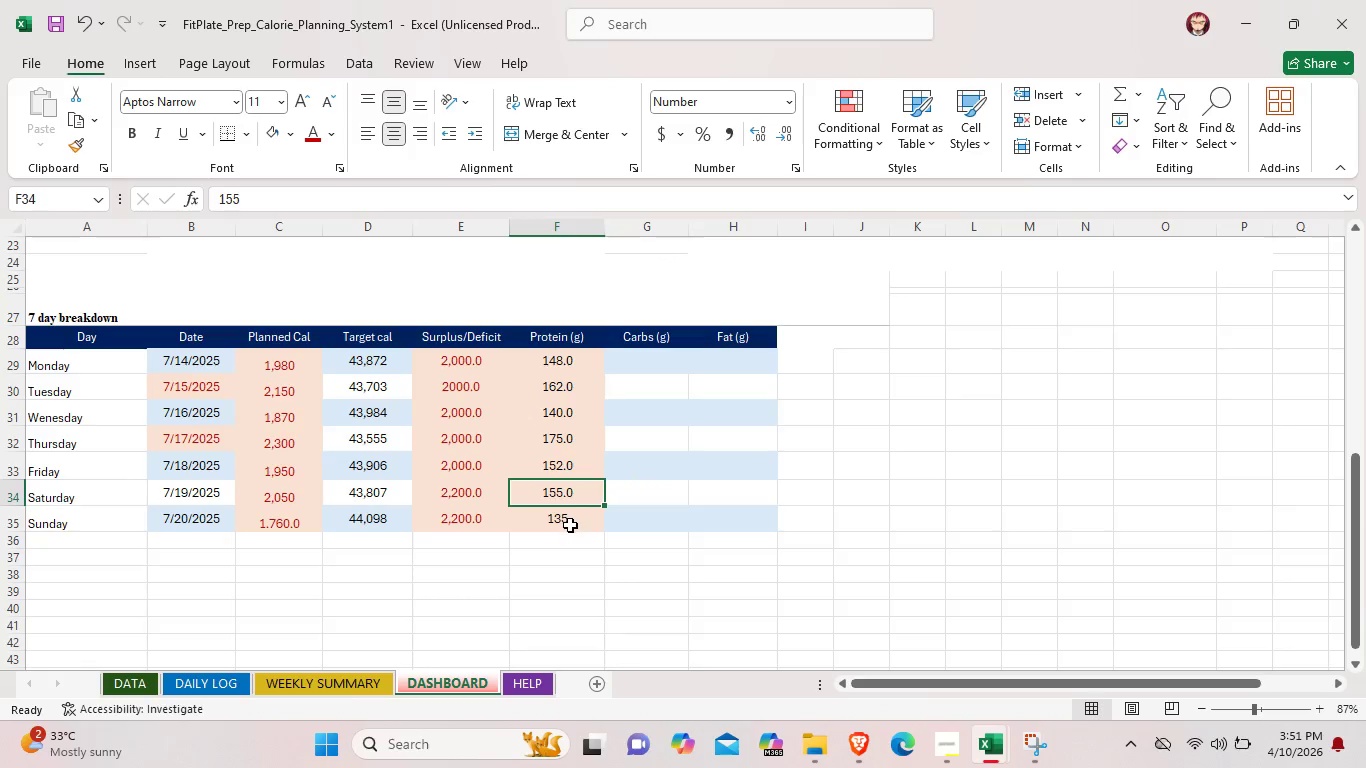 
left_click([570, 525])
 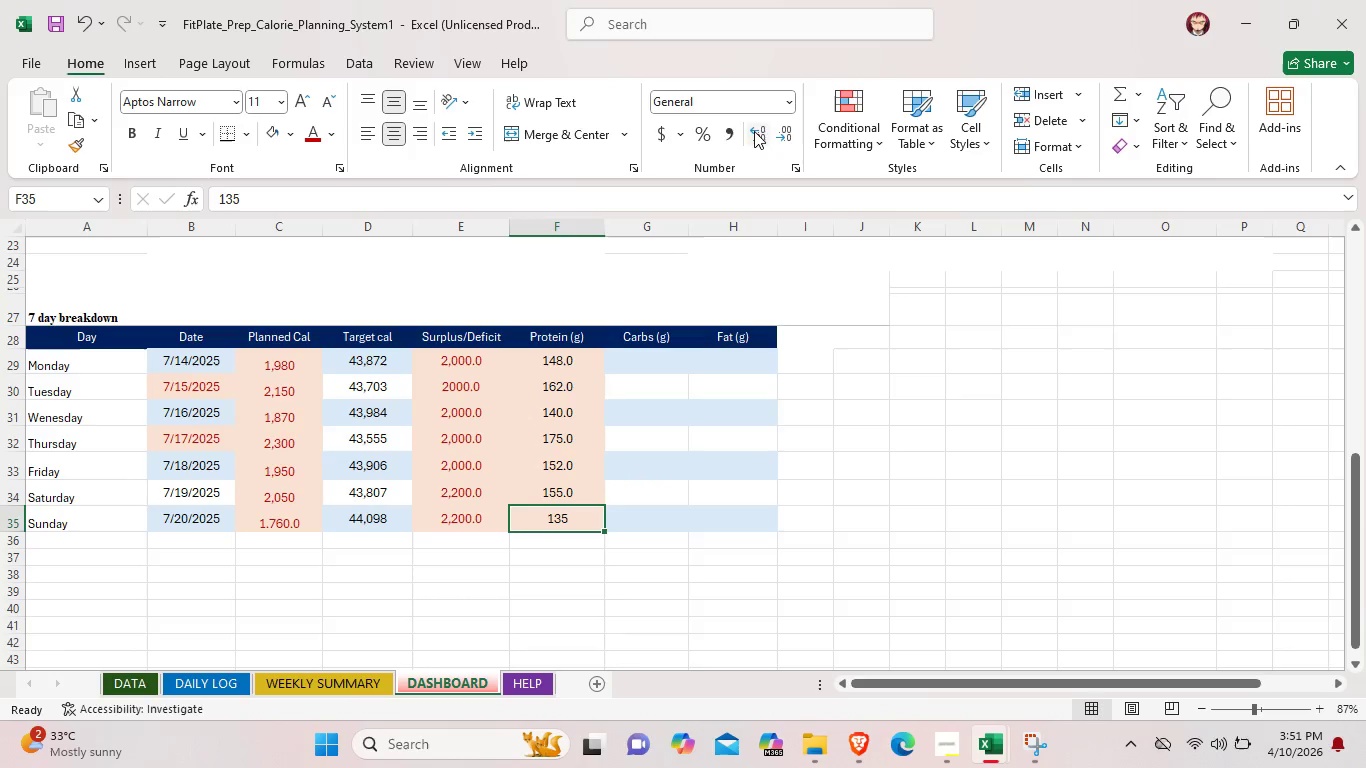 
left_click([754, 131])
 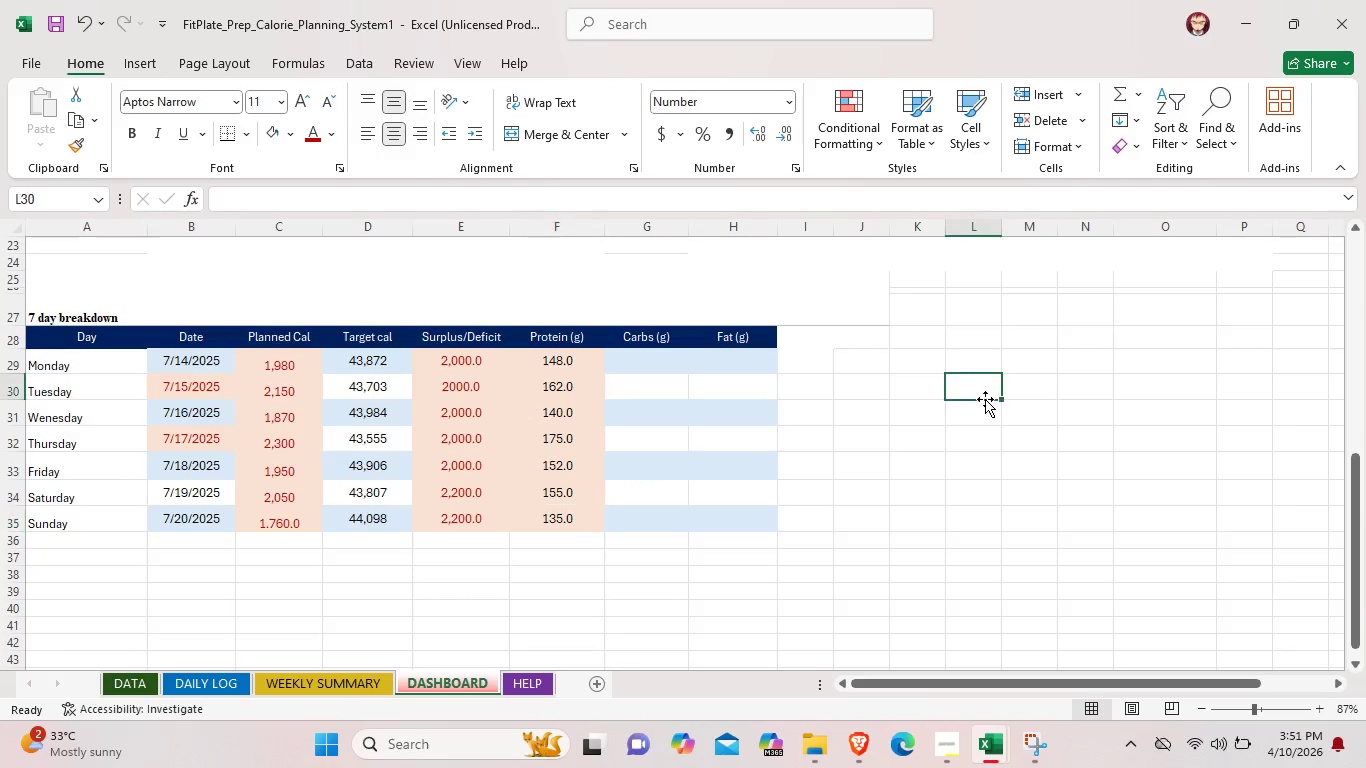 
left_click([985, 399])
 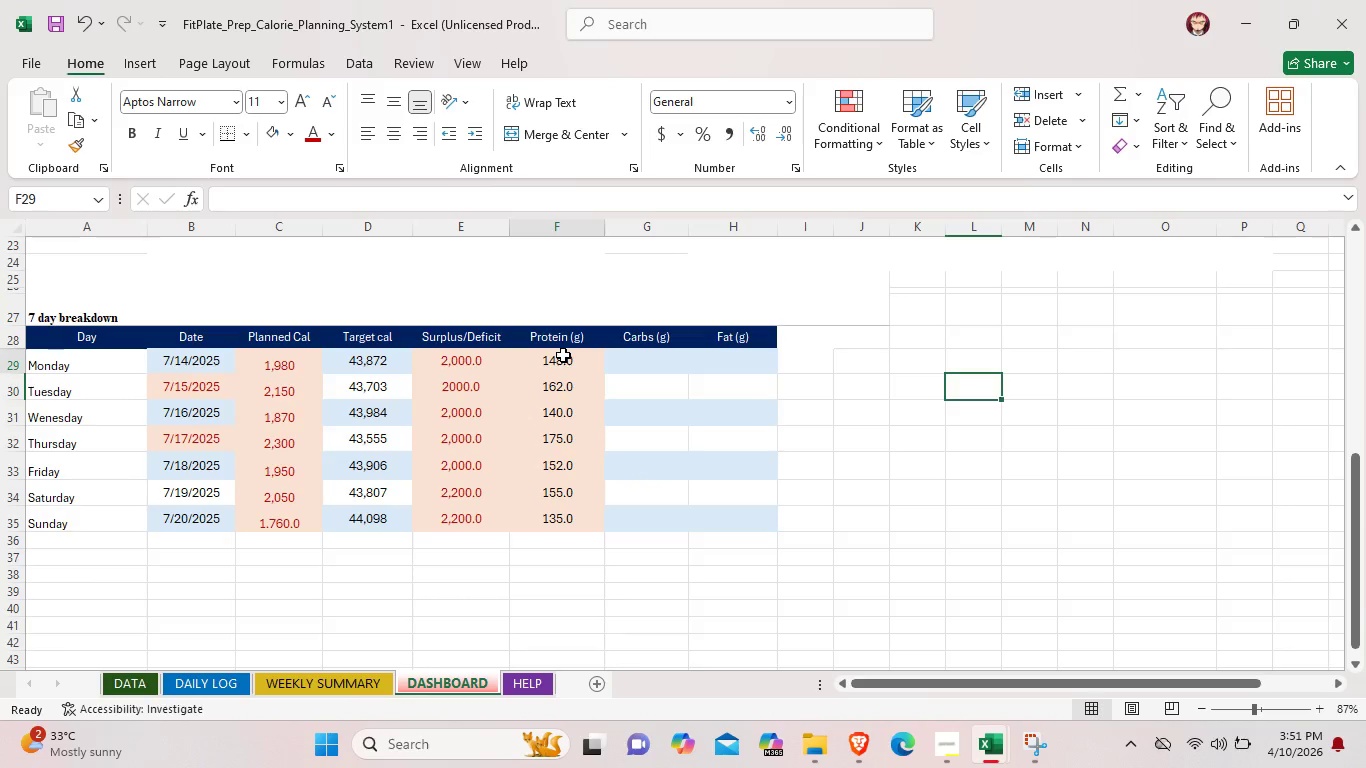 
left_click_drag(start_coordinate=[563, 355], to_coordinate=[558, 539])
 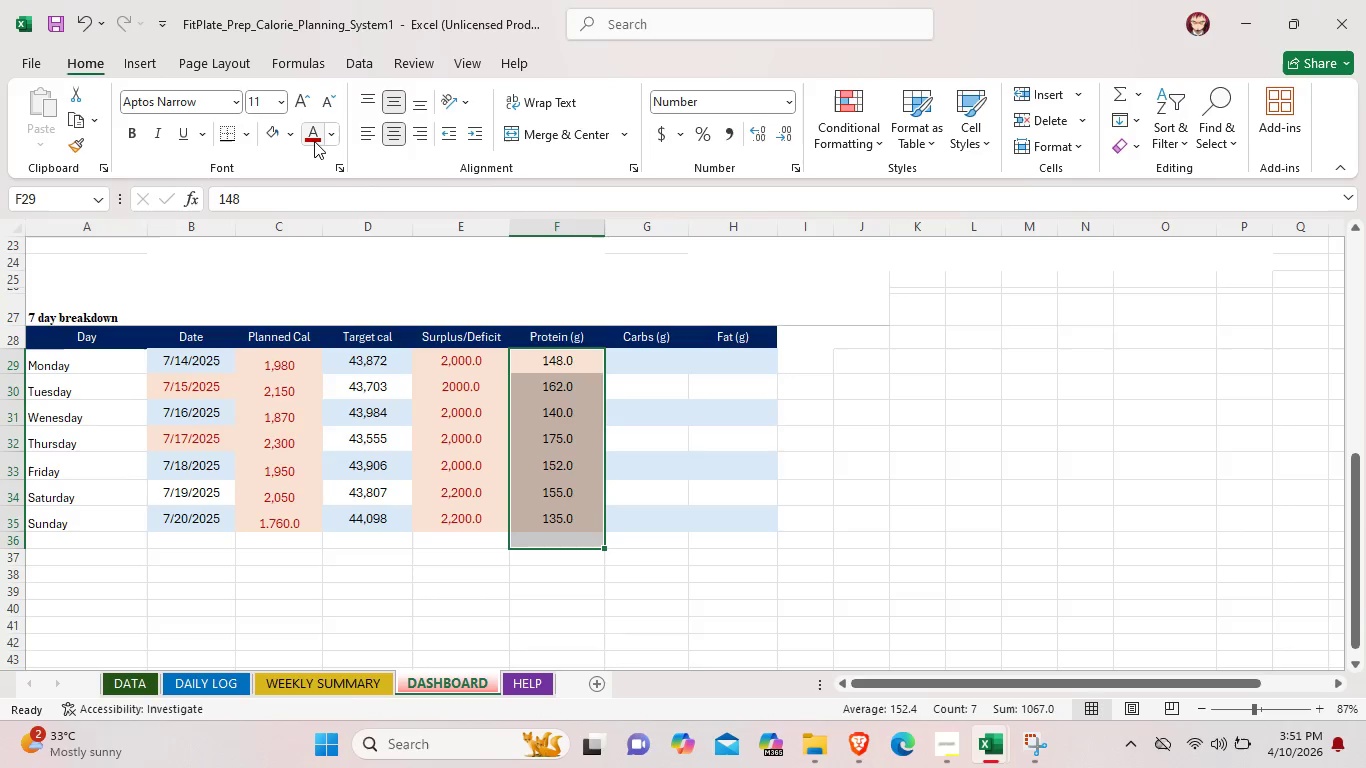 
left_click([314, 141])
 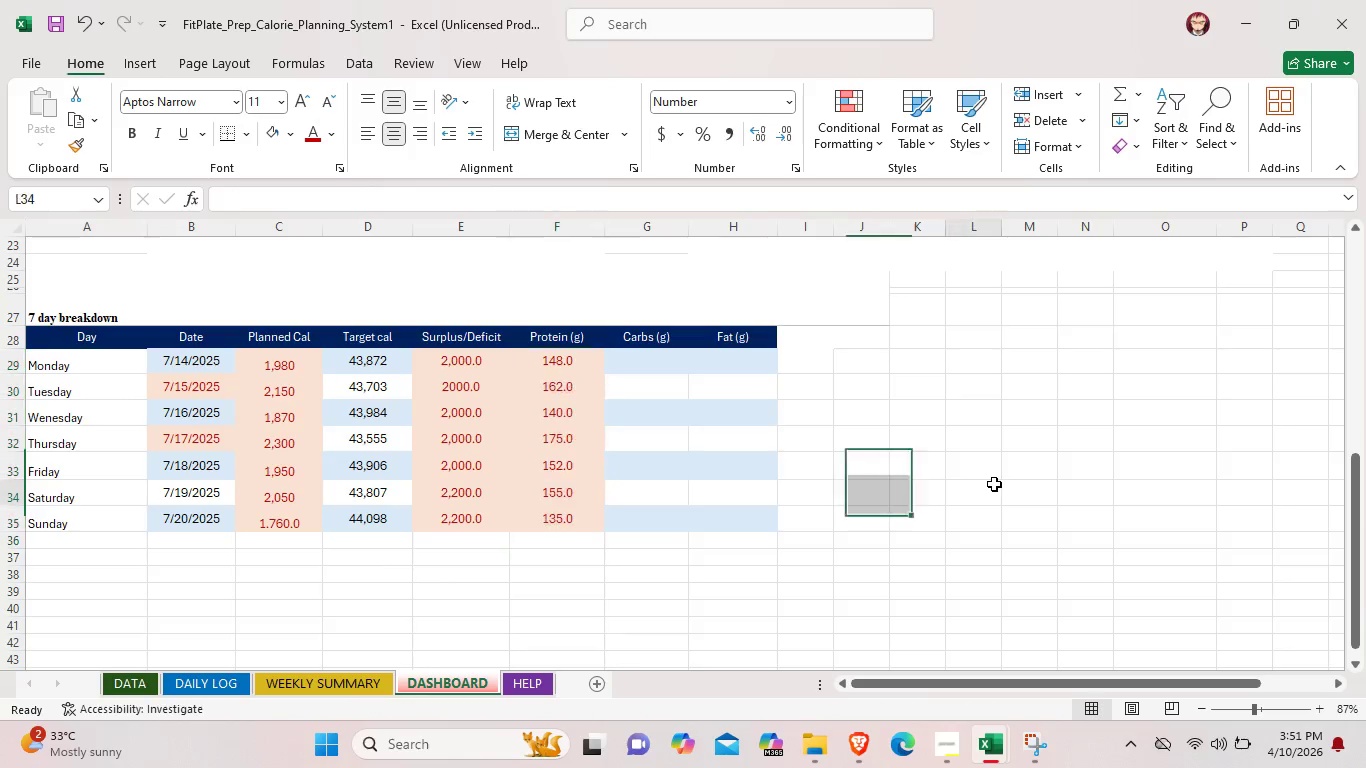 
left_click([994, 484])
 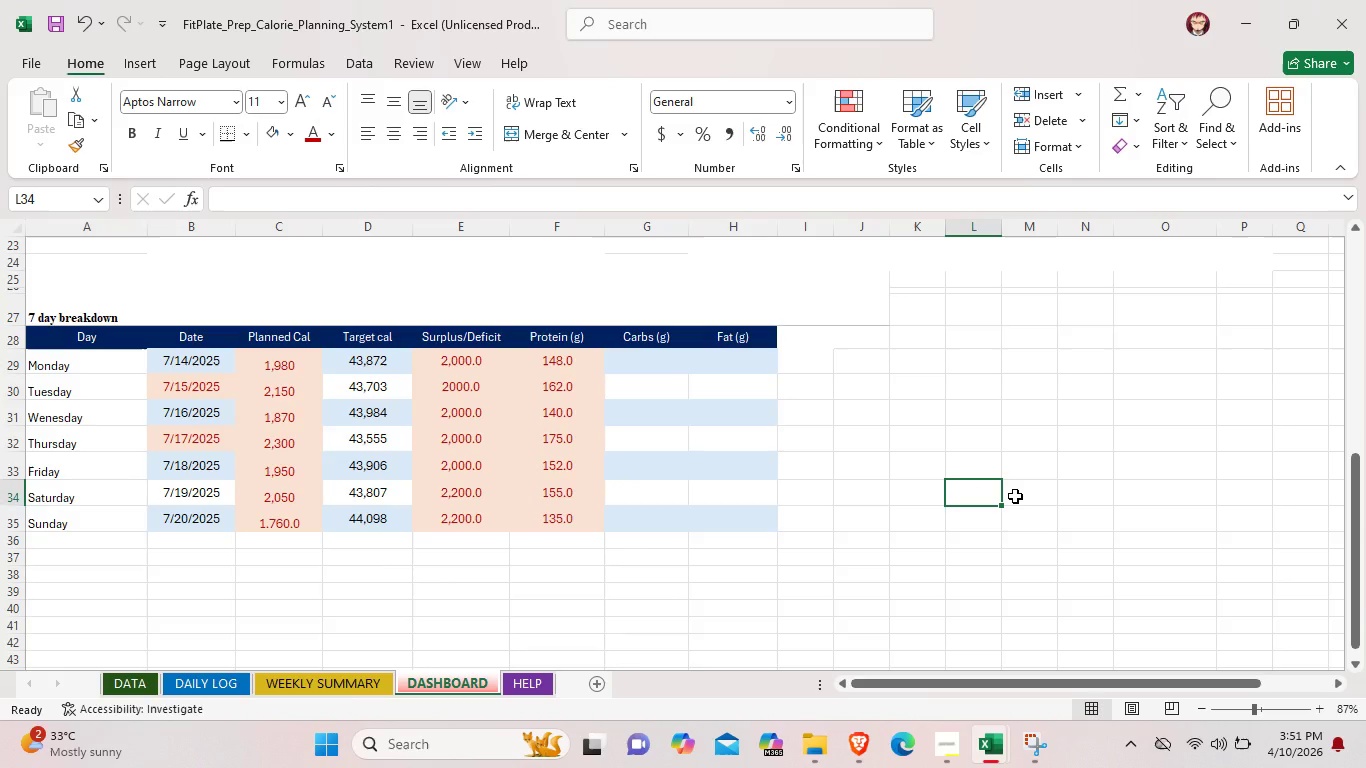 
wait(12.09)
 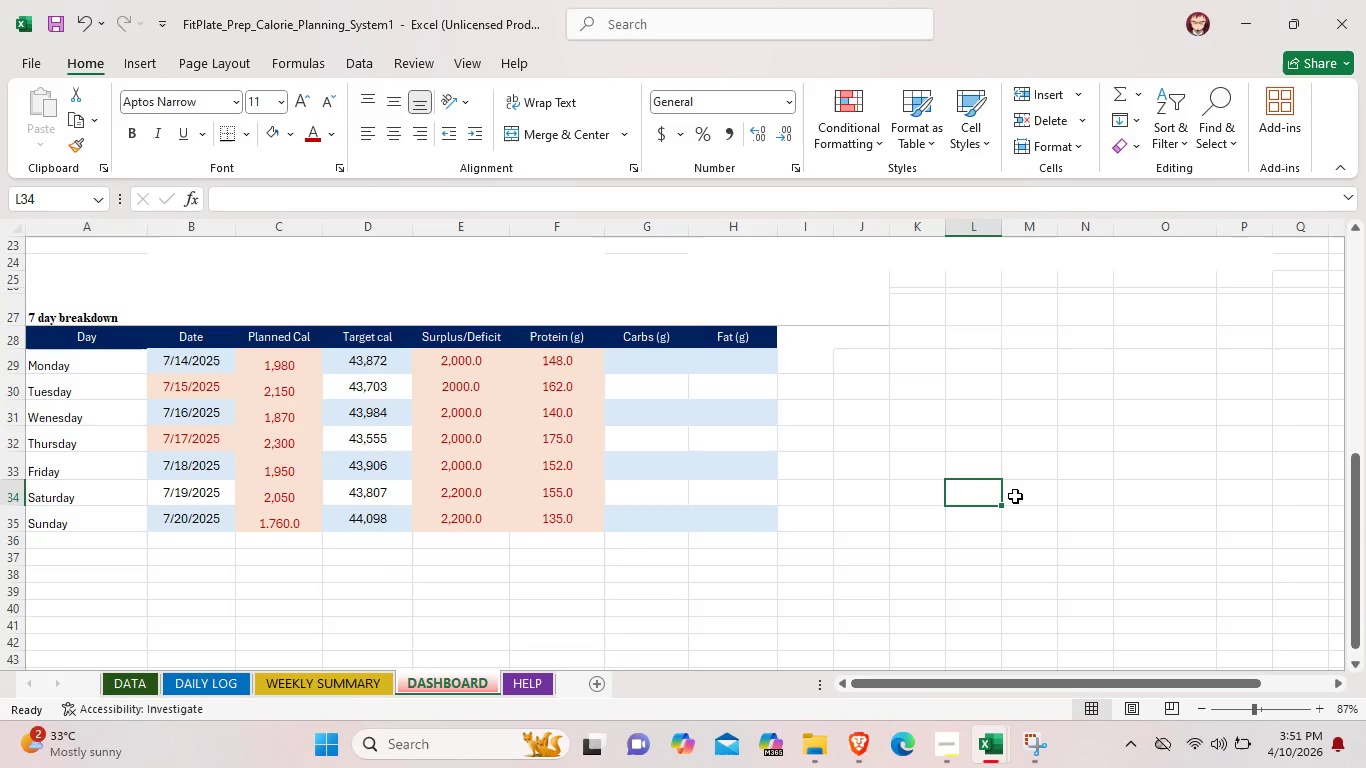 
double_click([648, 366])
 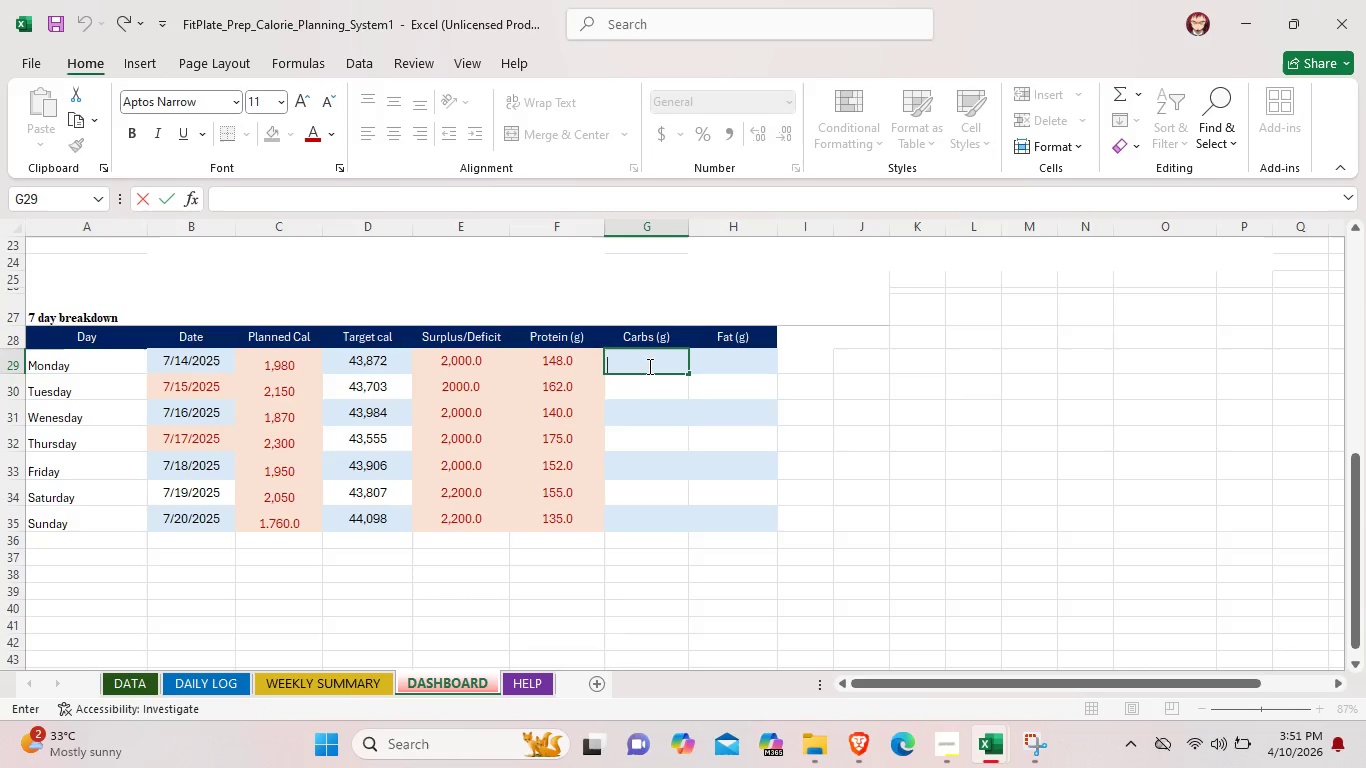 
type(220)
 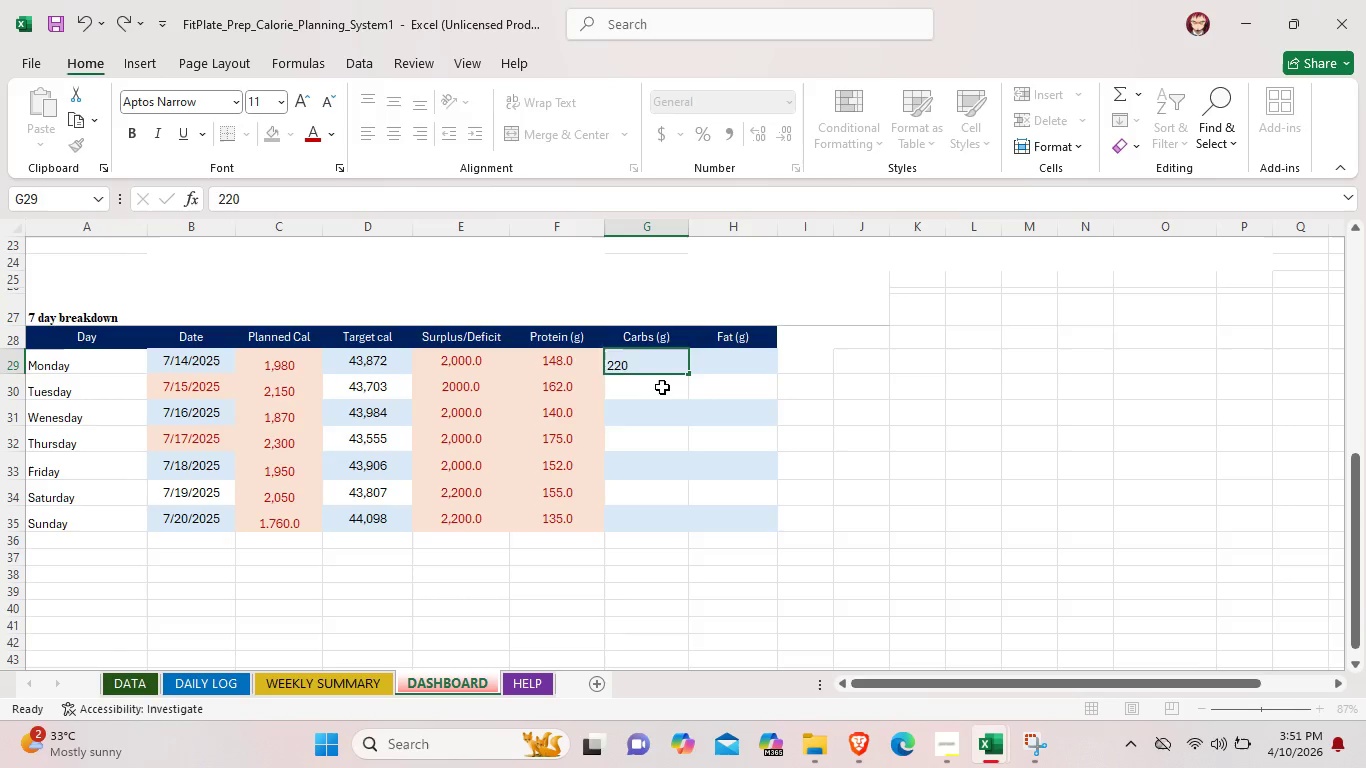 
double_click([662, 387])
 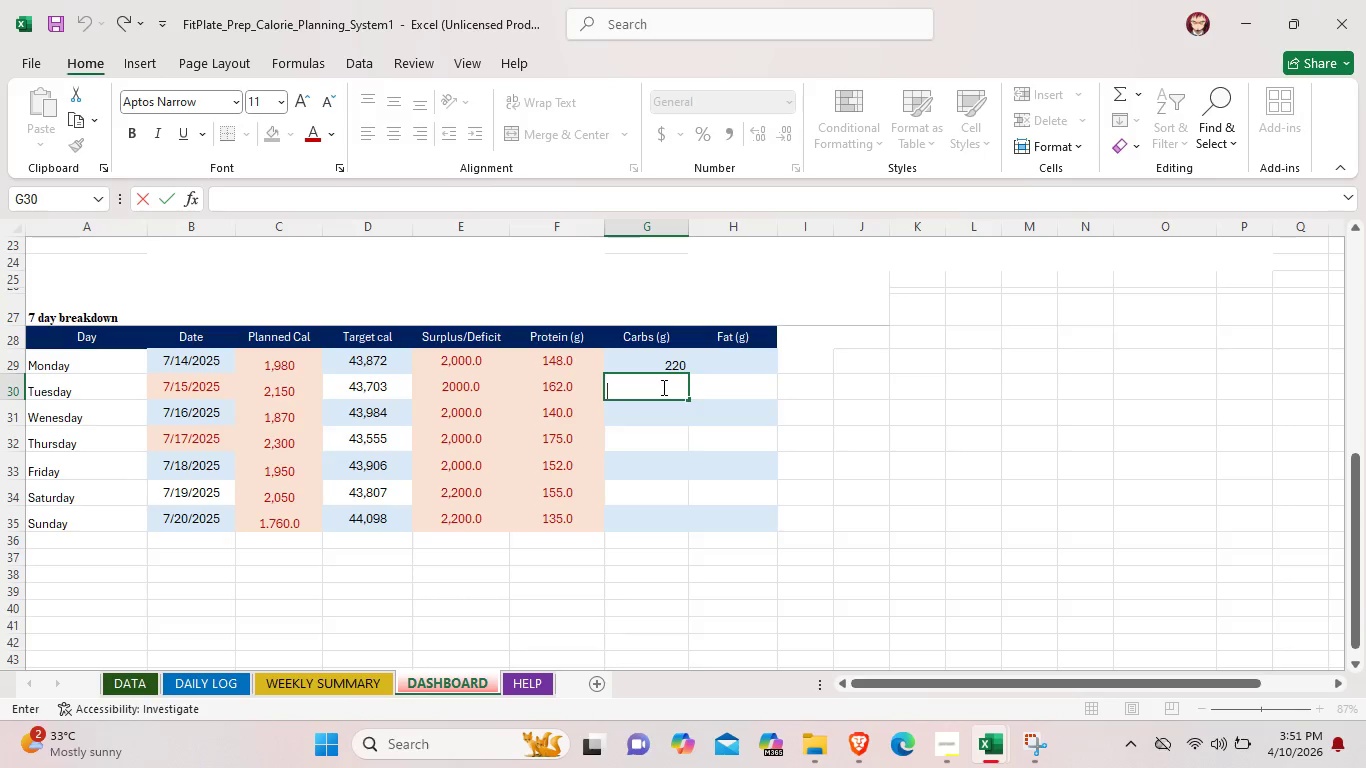 
type(240)
 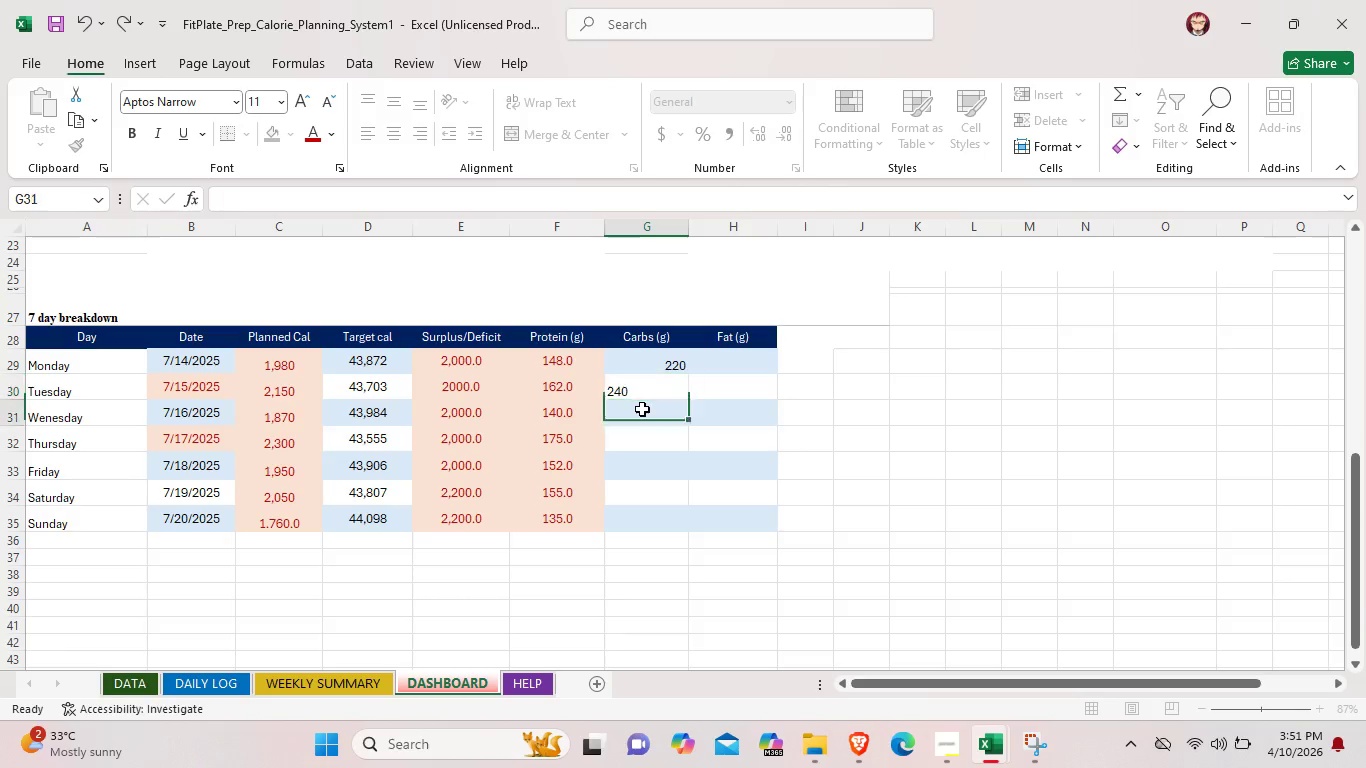 
double_click([642, 409])
 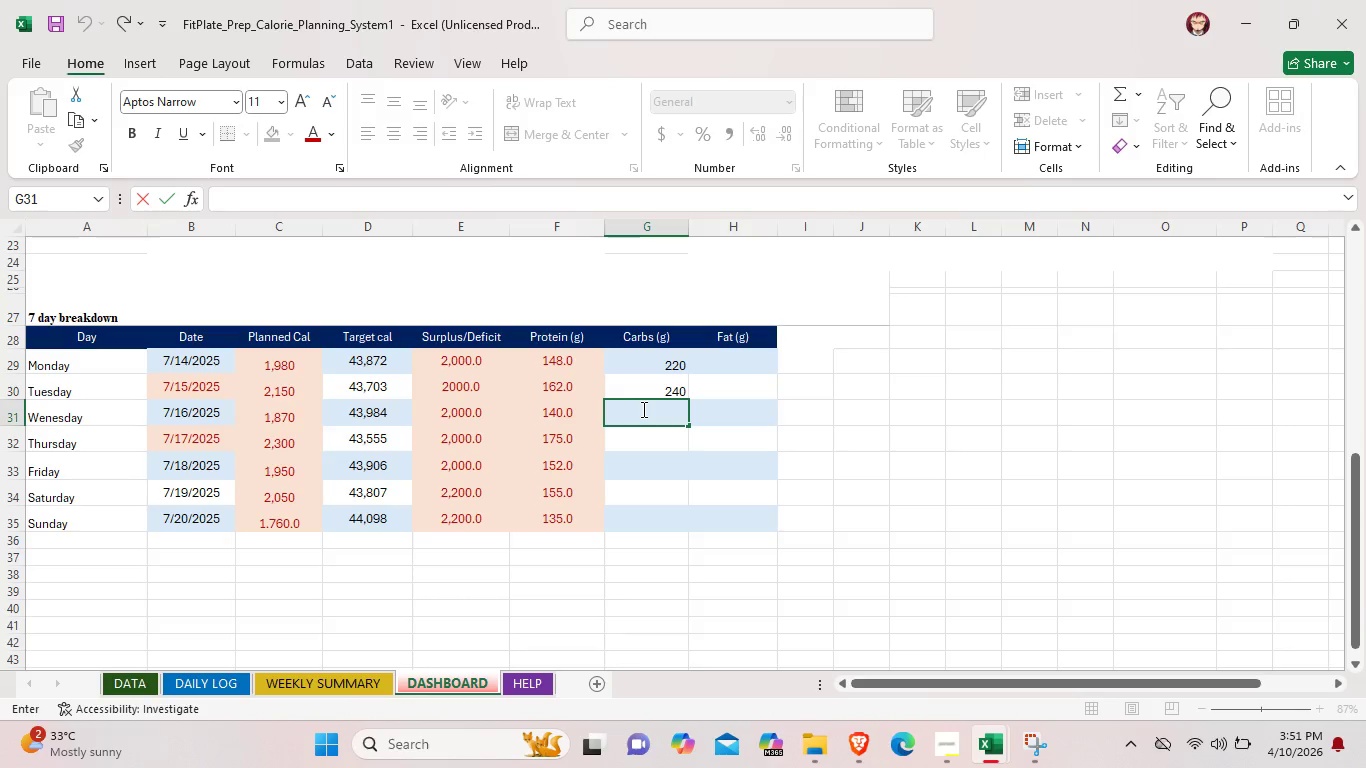 
type(200)
 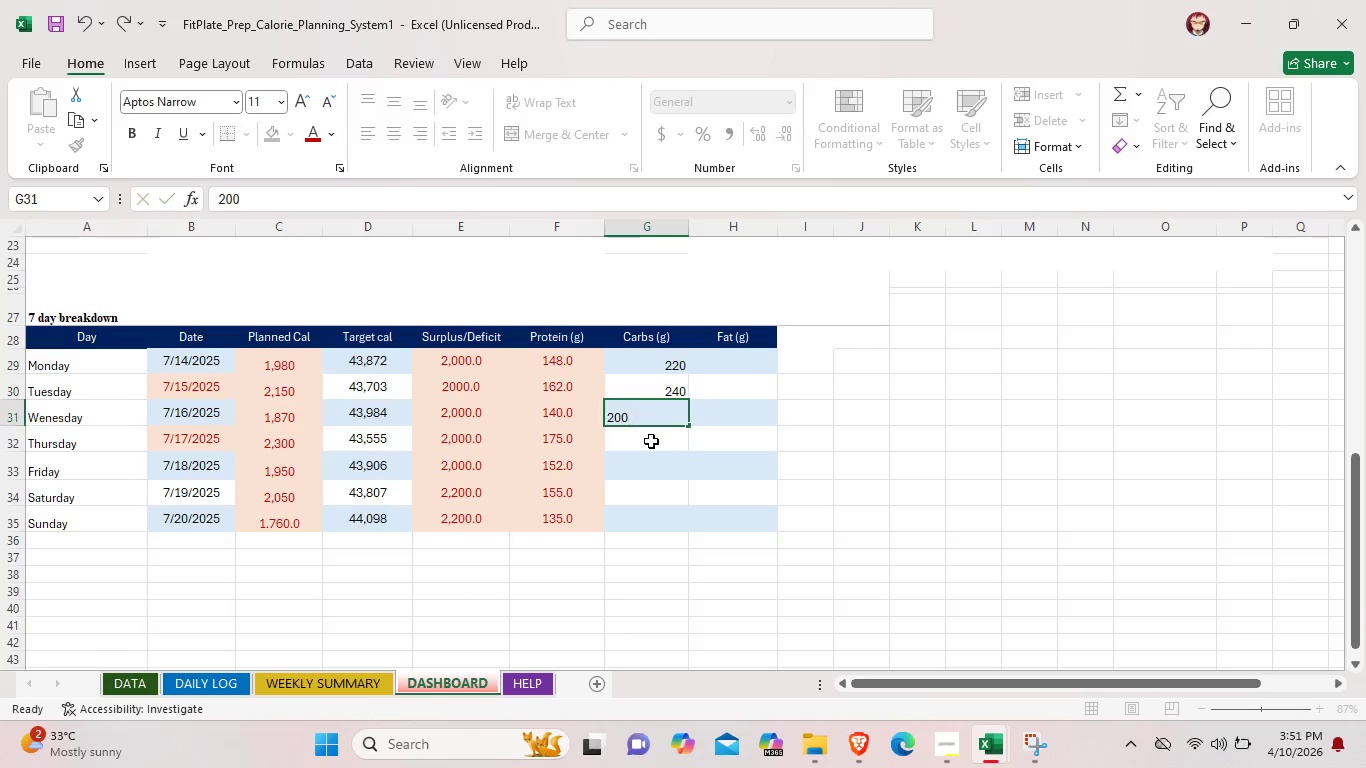 
double_click([651, 441])
 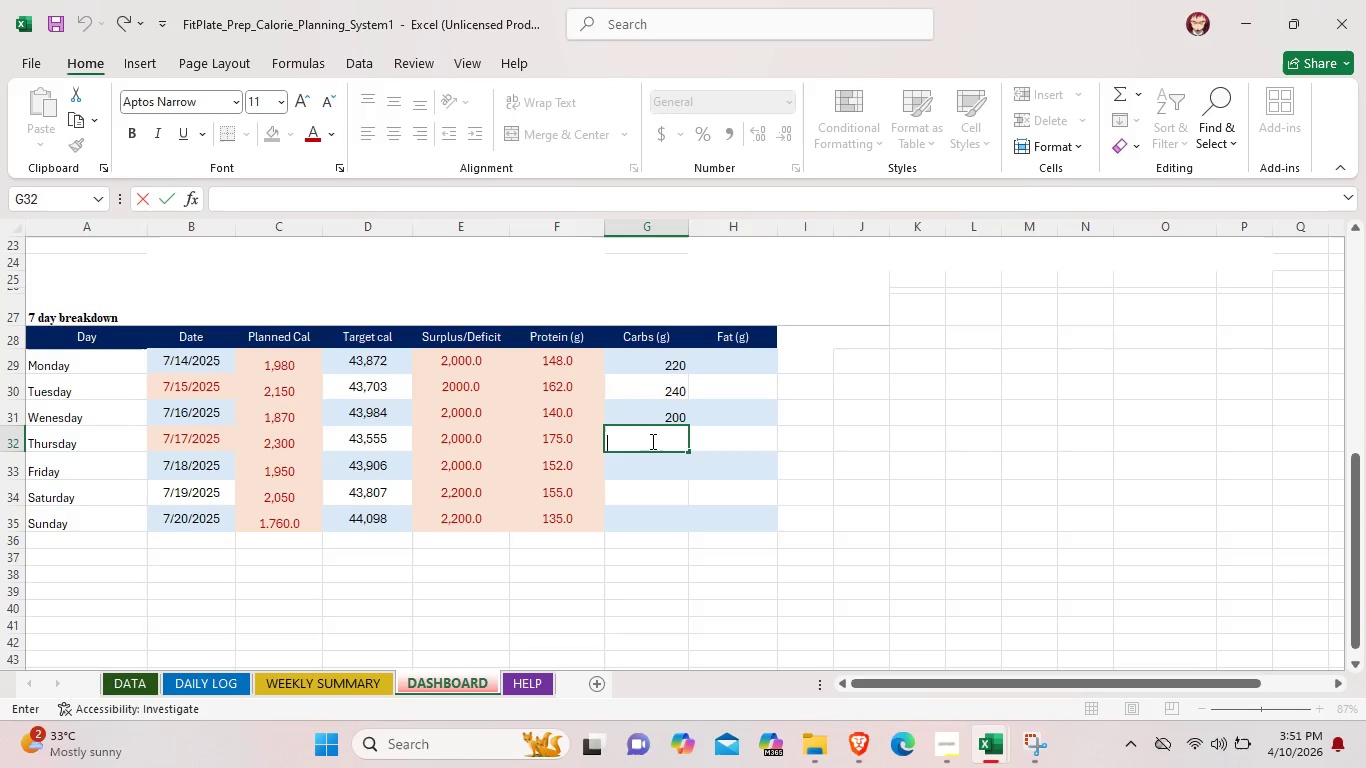 
type(260)
 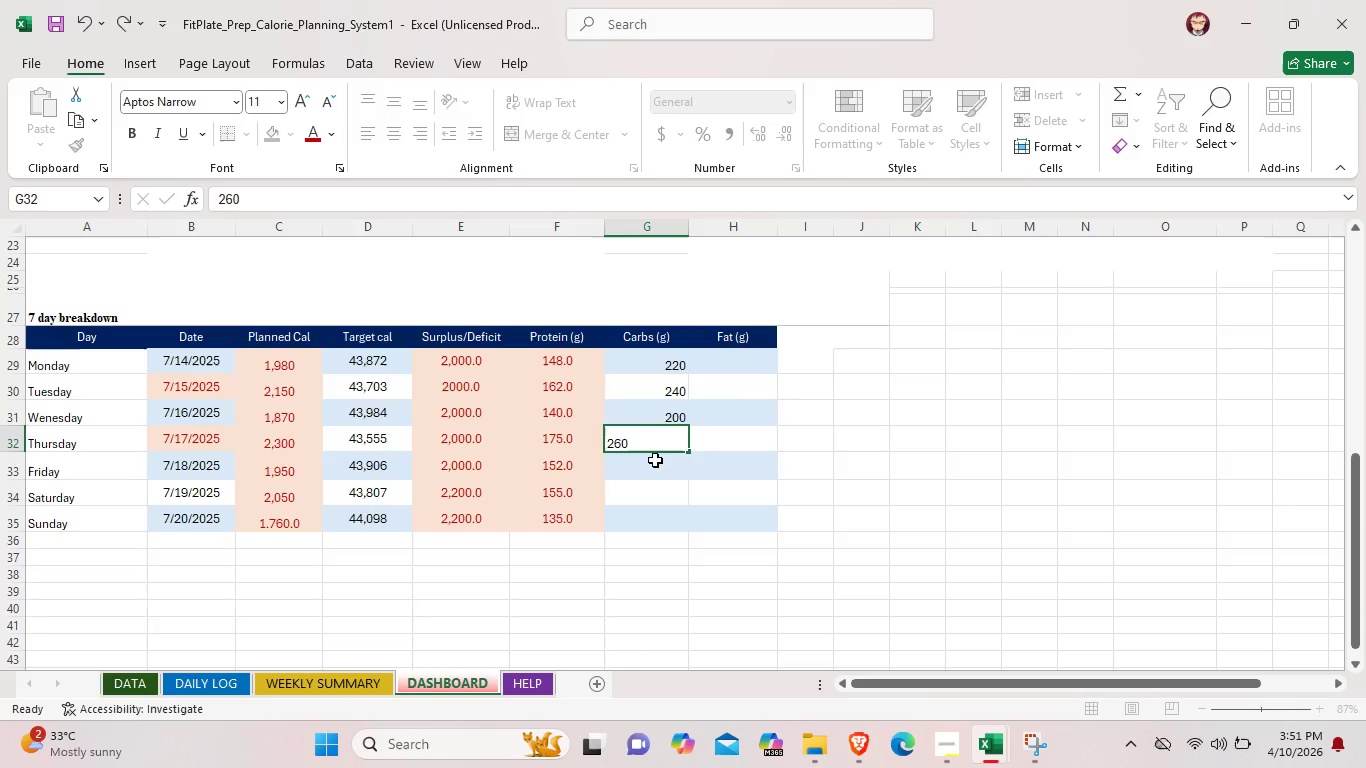 
double_click([655, 460])
 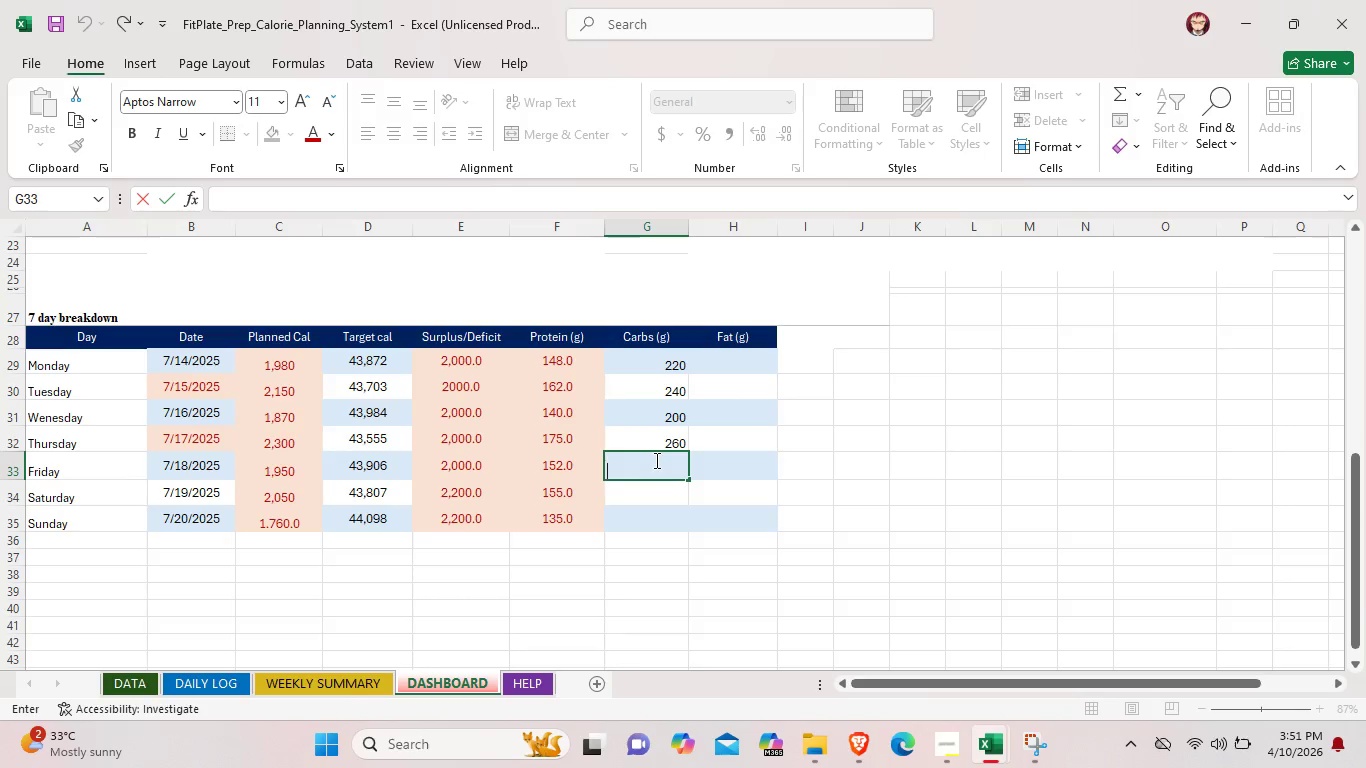 
type(215)
 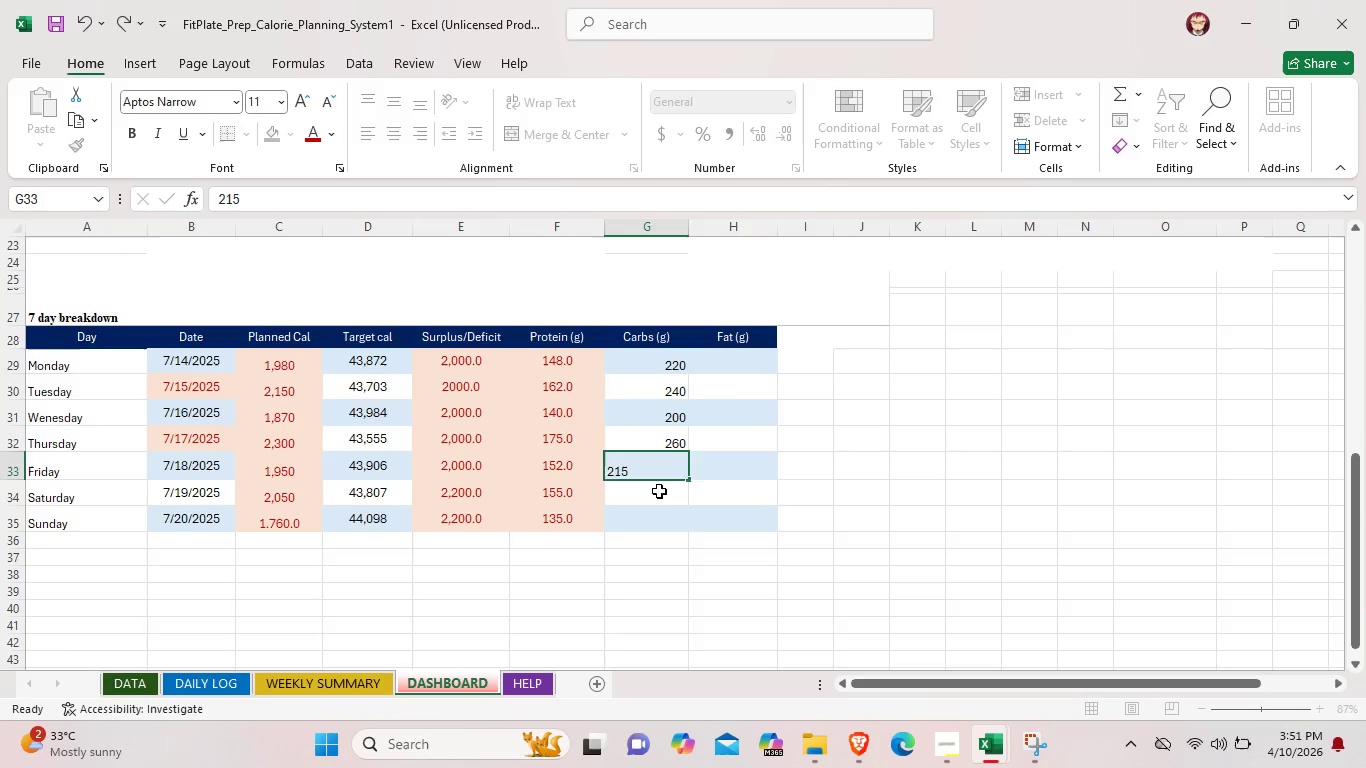 
double_click([659, 491])
 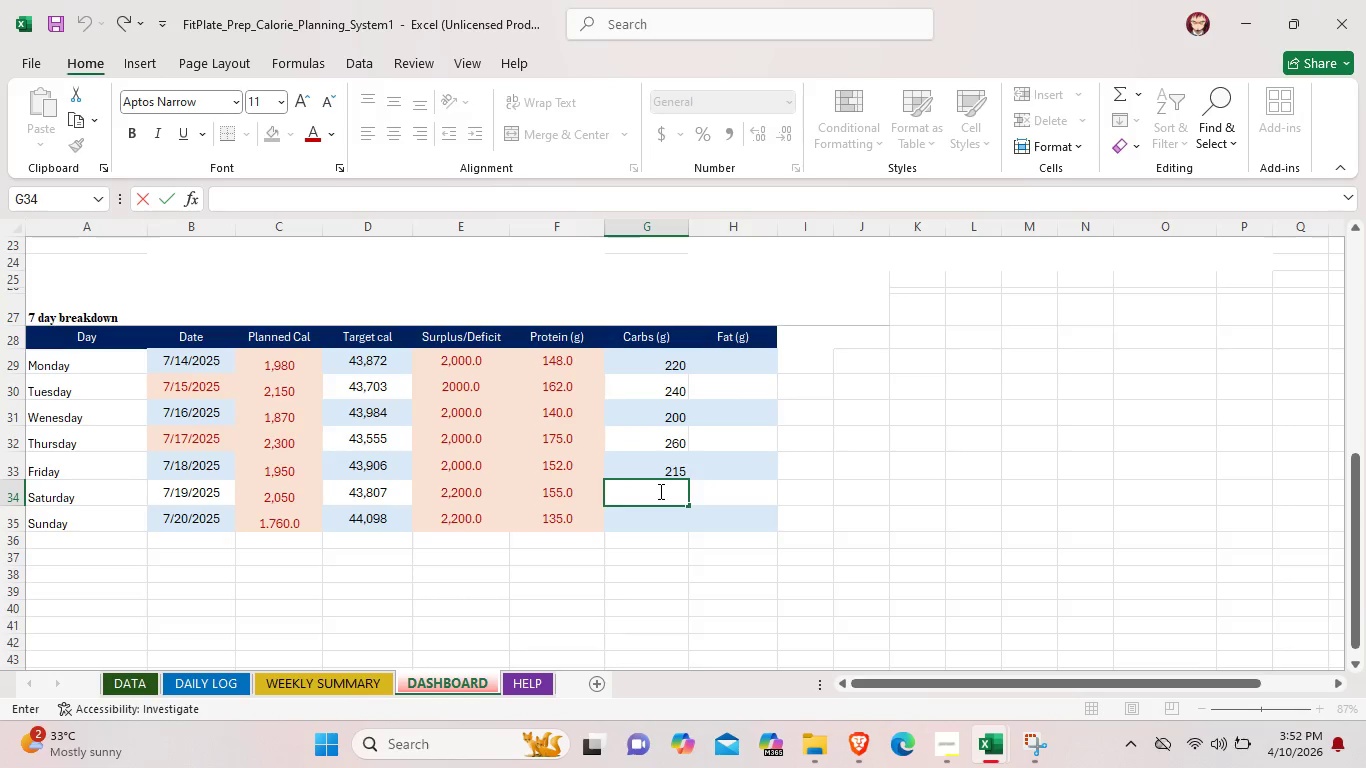 
type(230)
 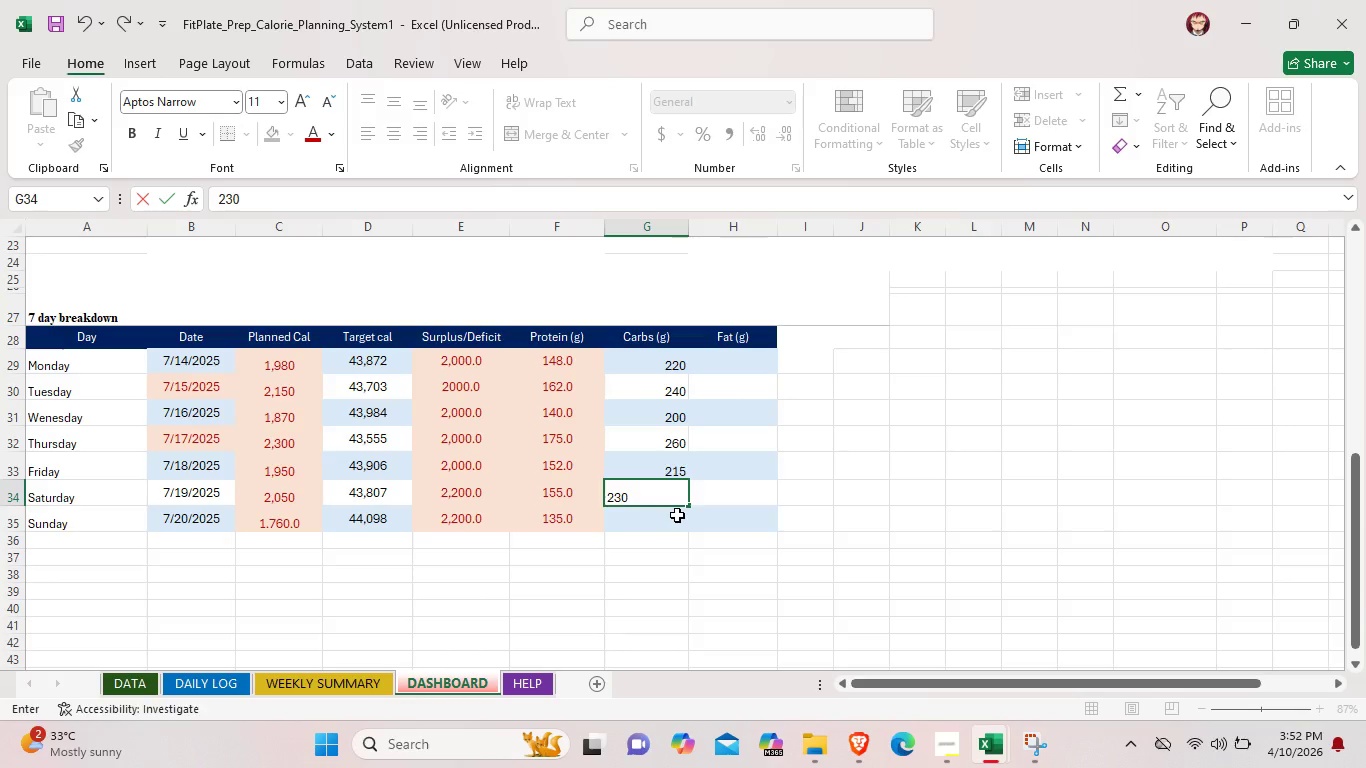 
double_click([677, 515])
 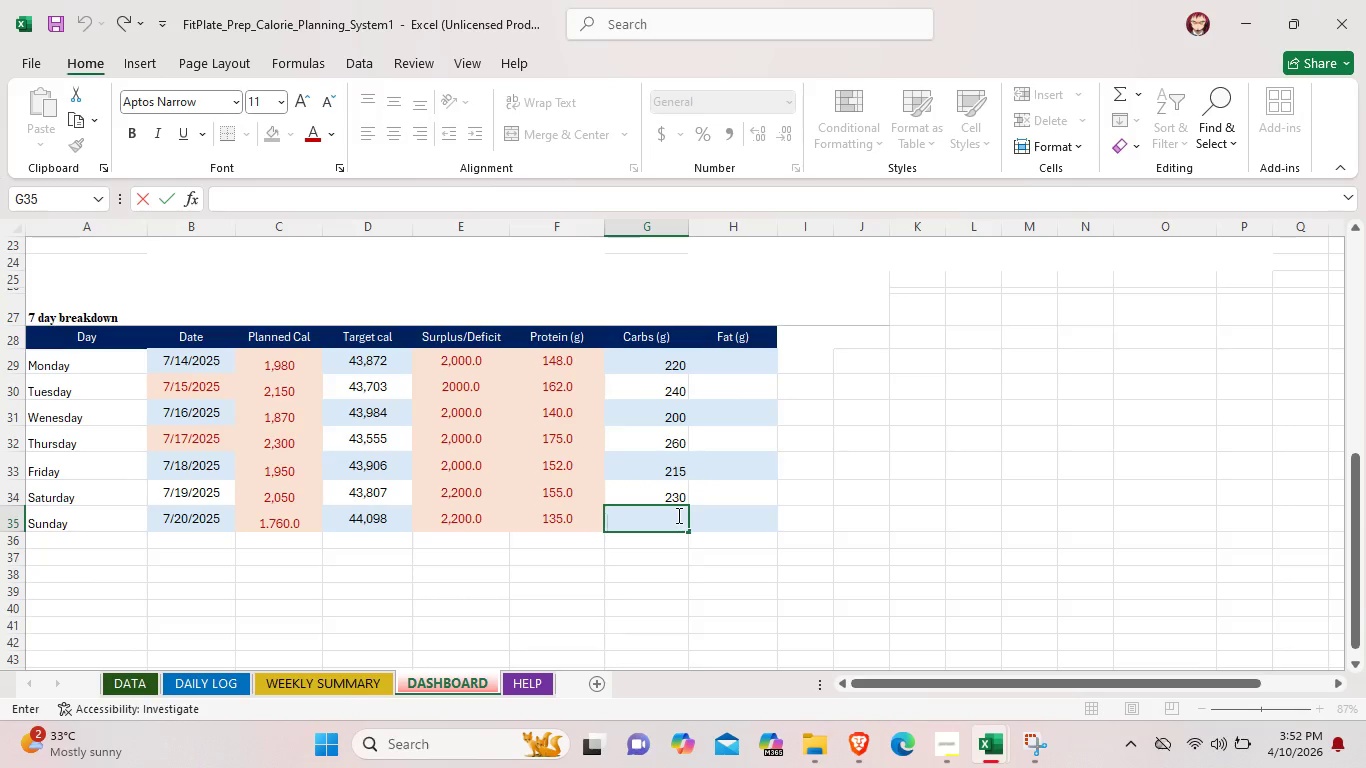 
type(95)
 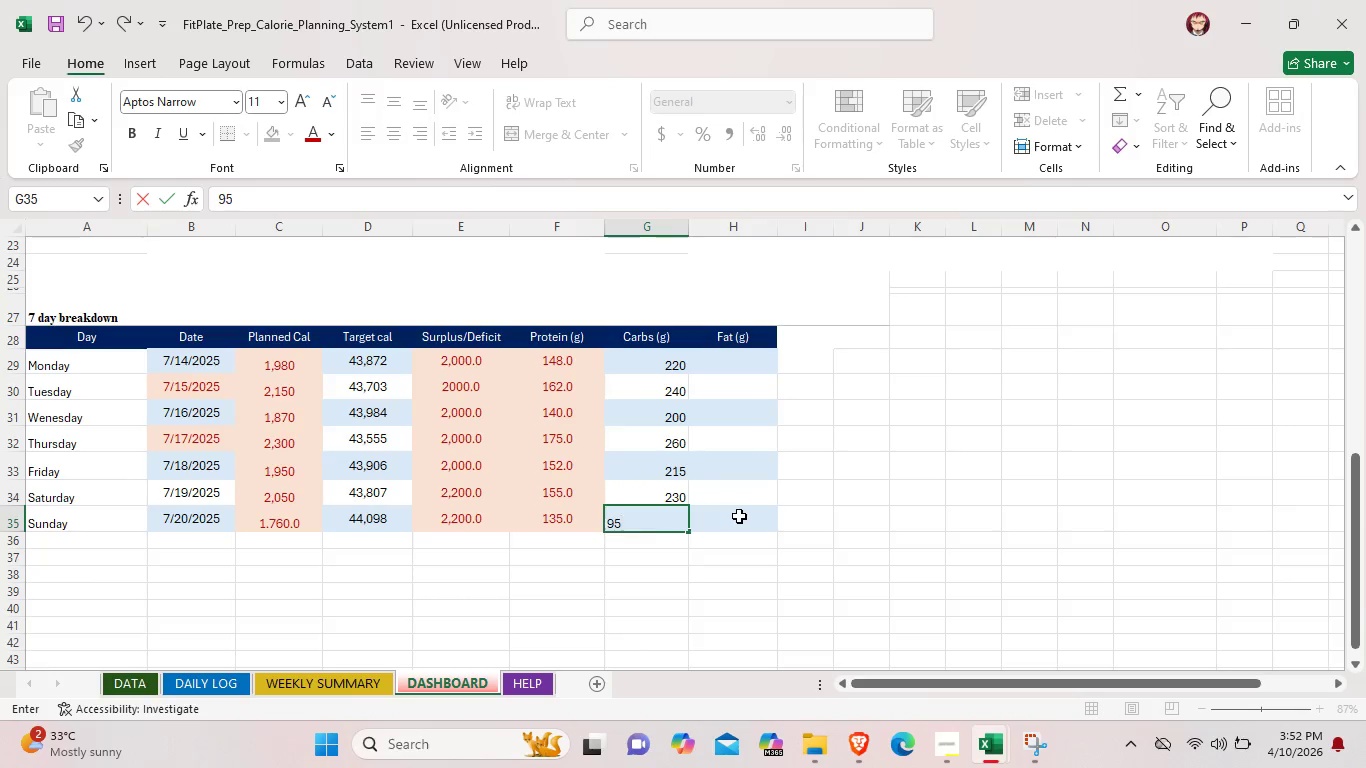 
left_click([739, 516])
 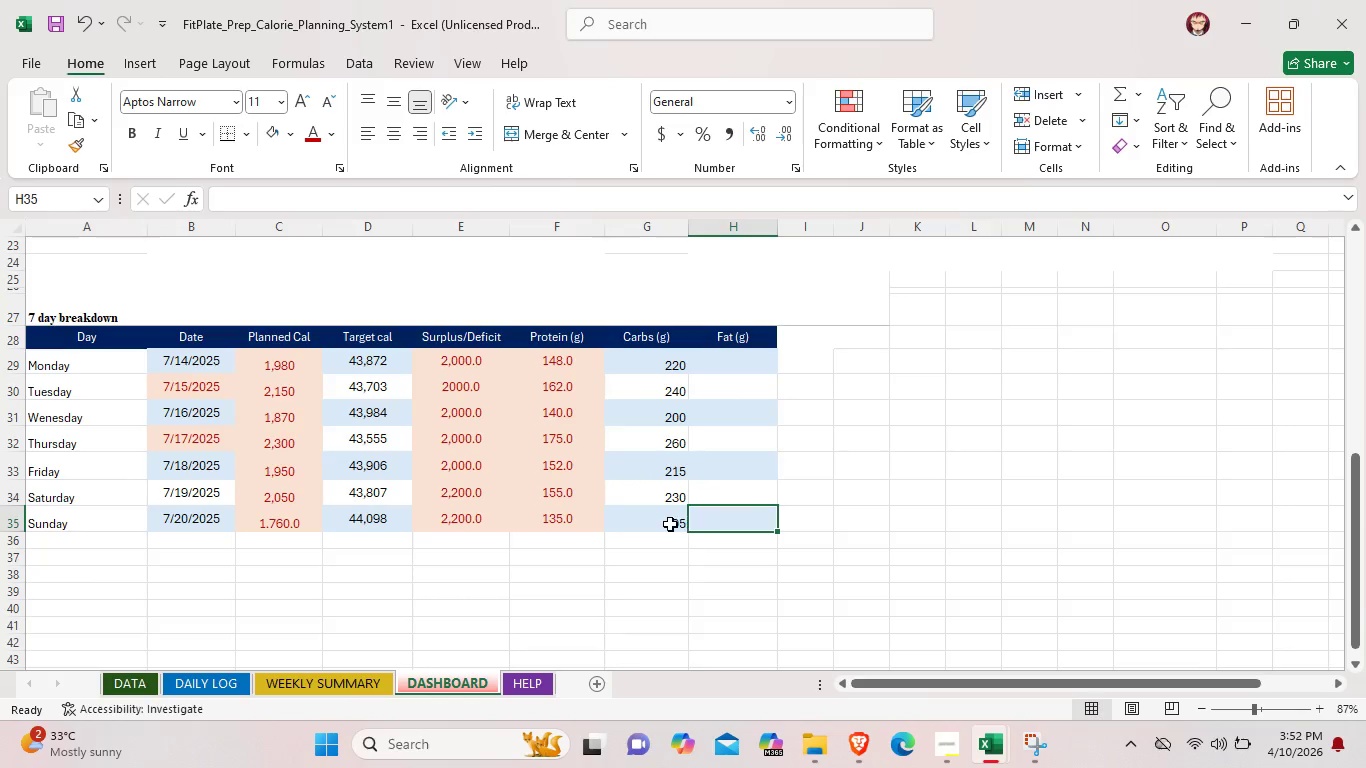 
double_click([668, 524])
 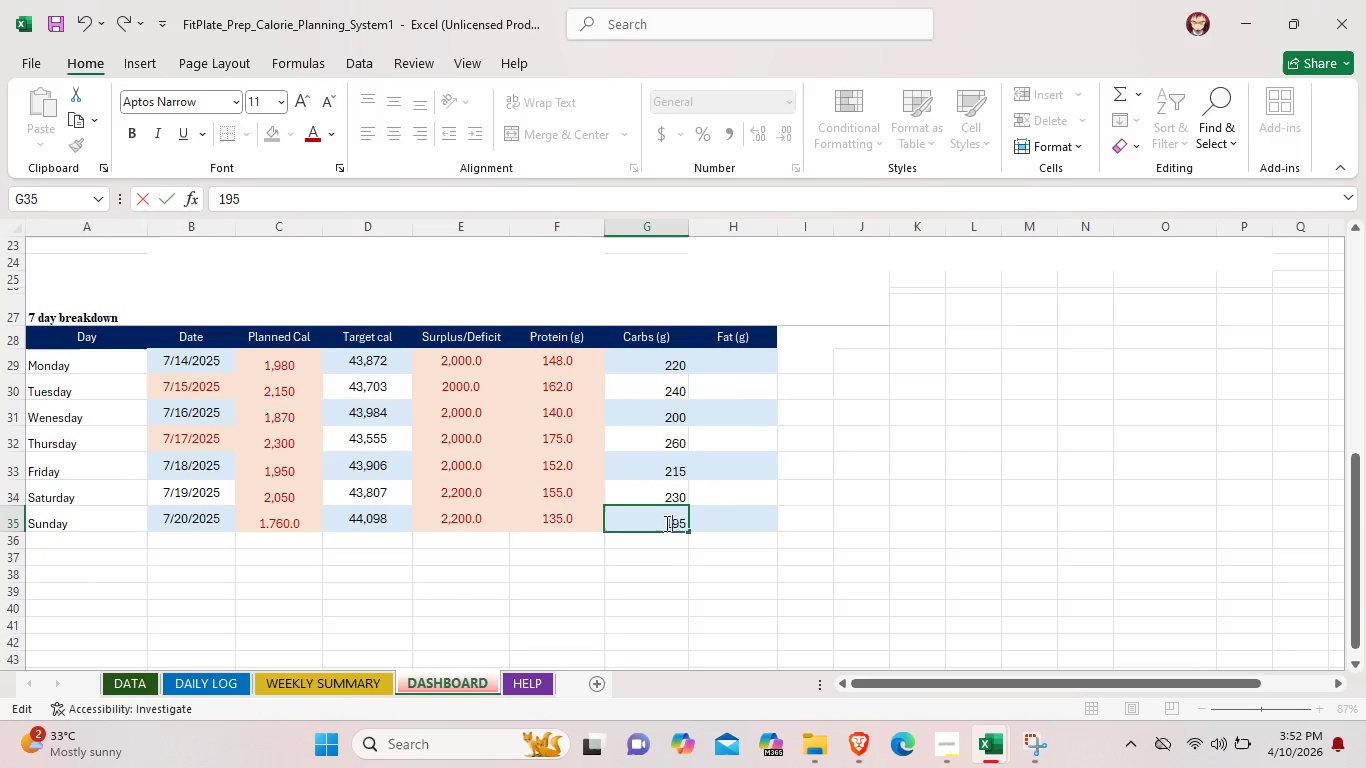 
key(1)
 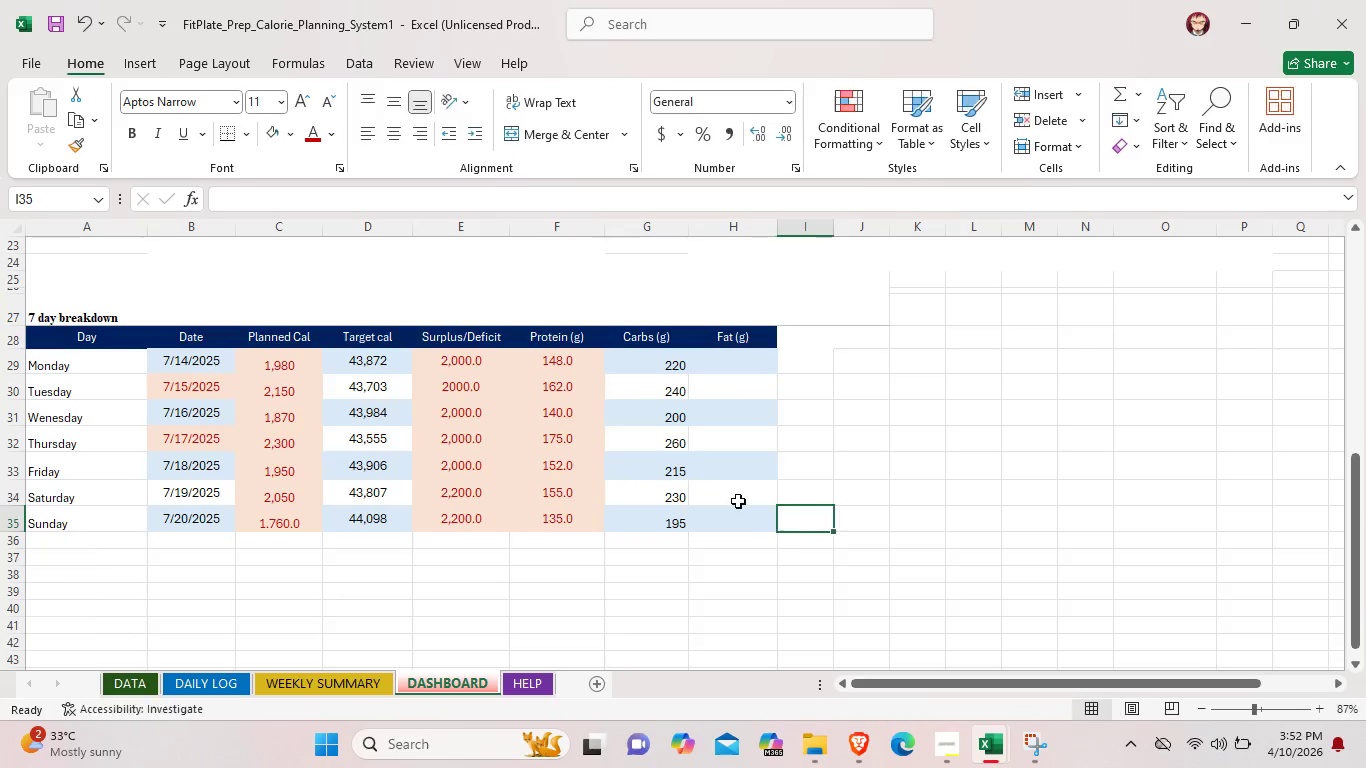 
left_click([811, 531])
 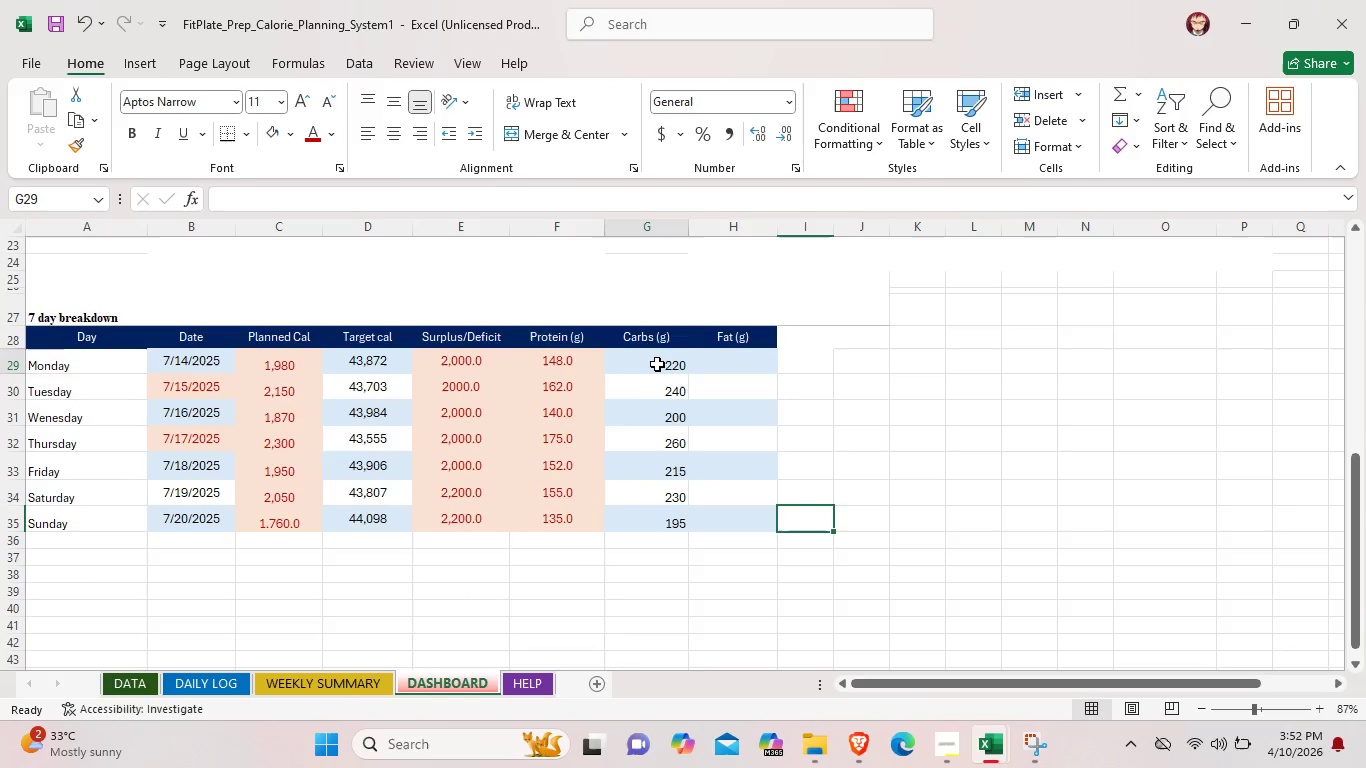 
left_click([657, 364])
 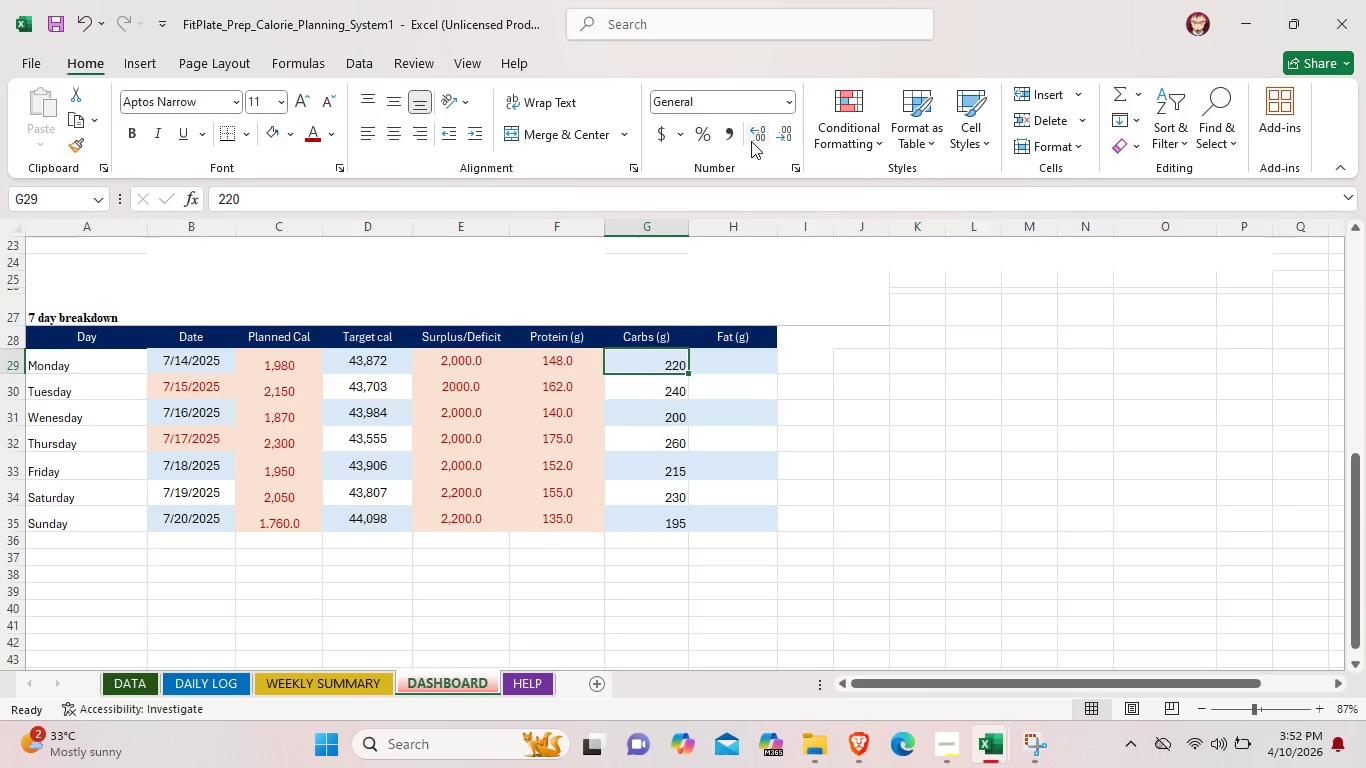 
left_click([751, 142])
 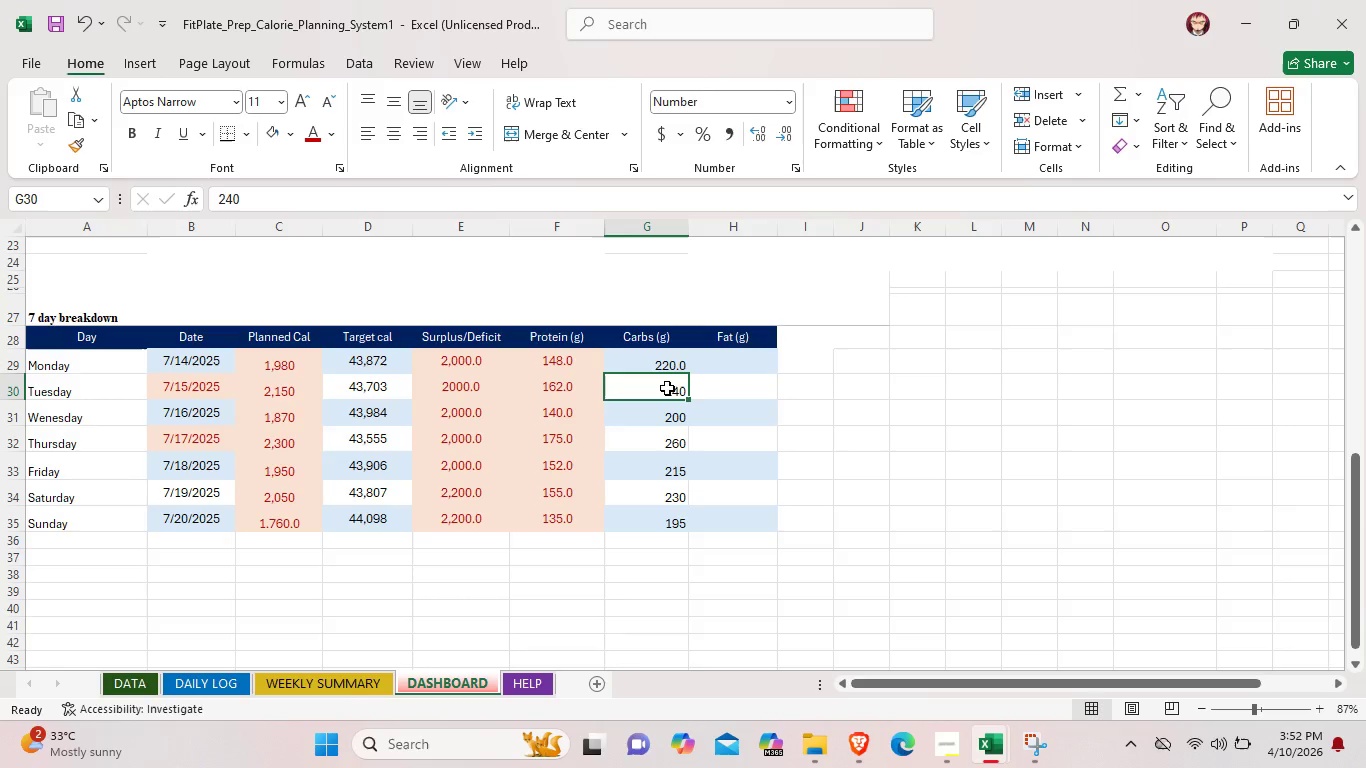 
left_click([667, 388])
 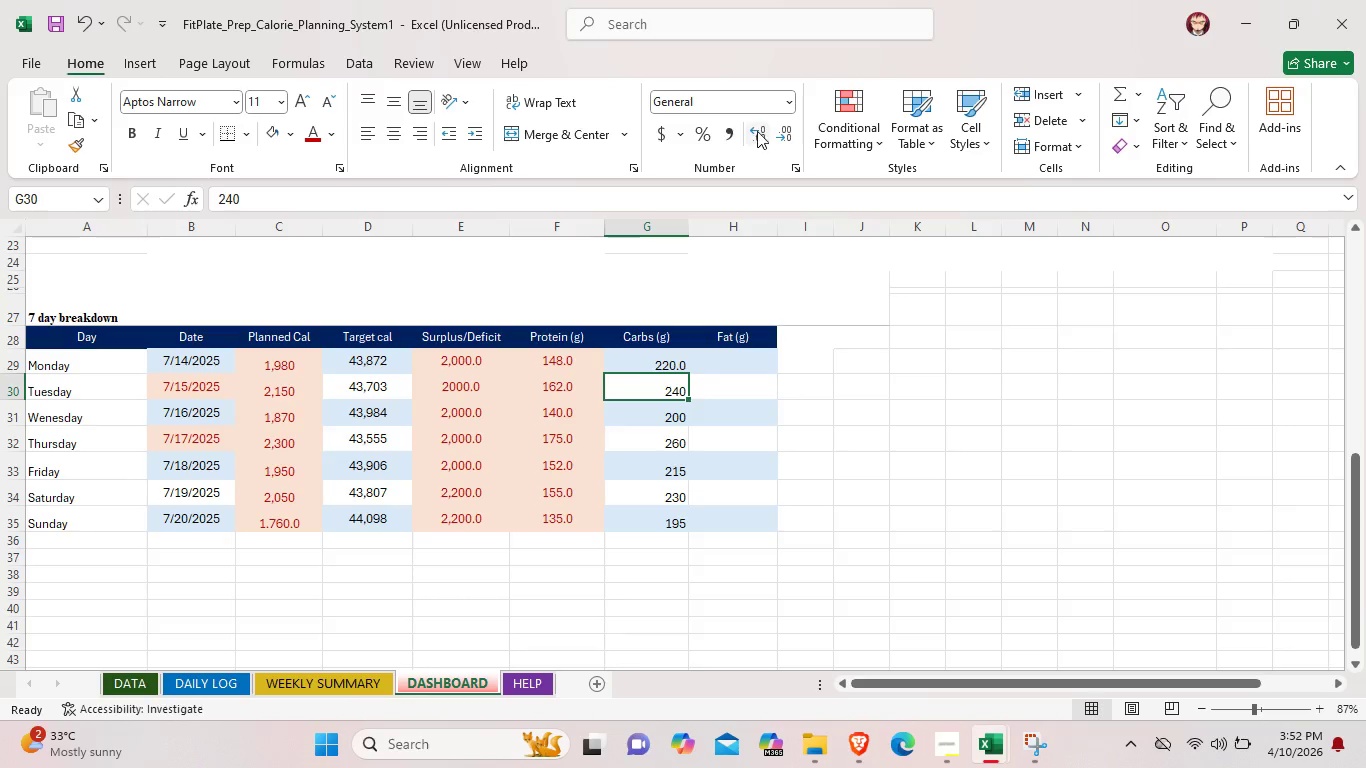 
left_click([757, 131])
 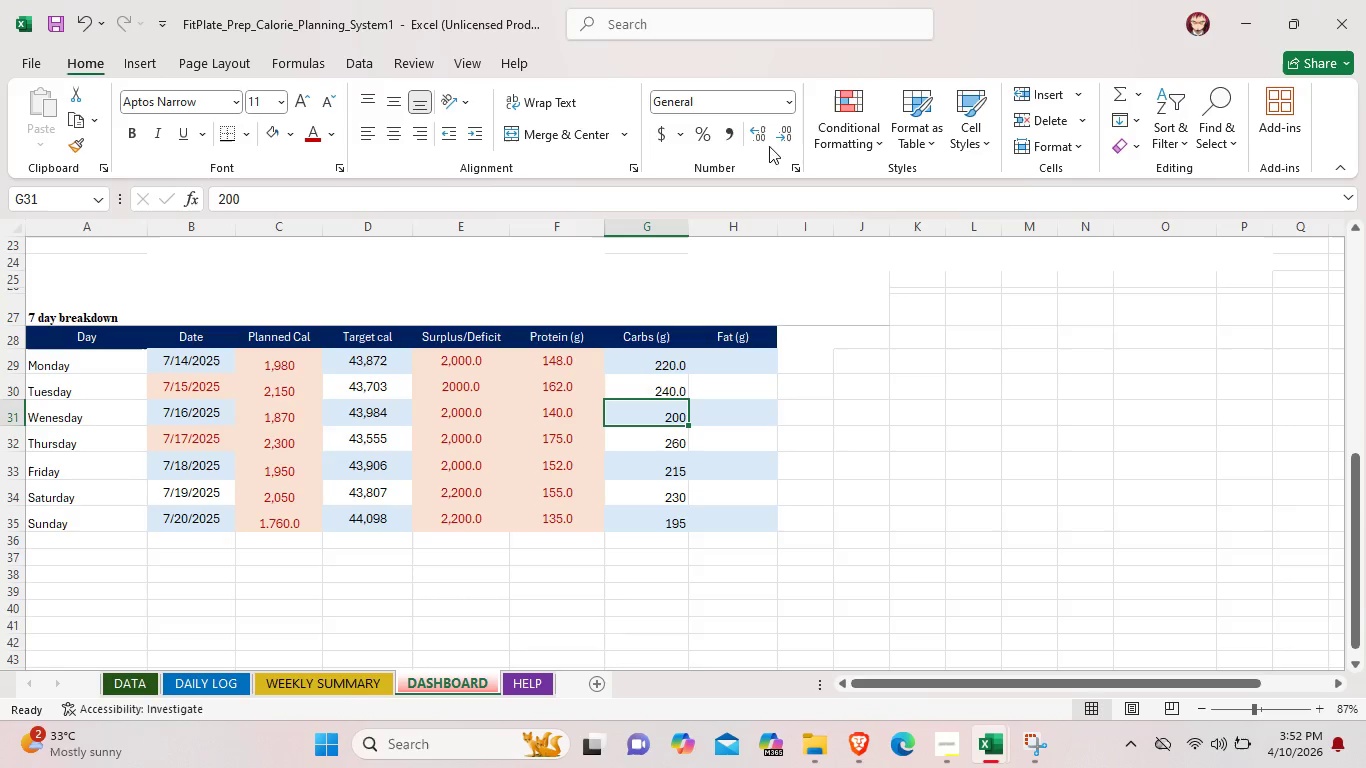 
left_click([756, 136])
 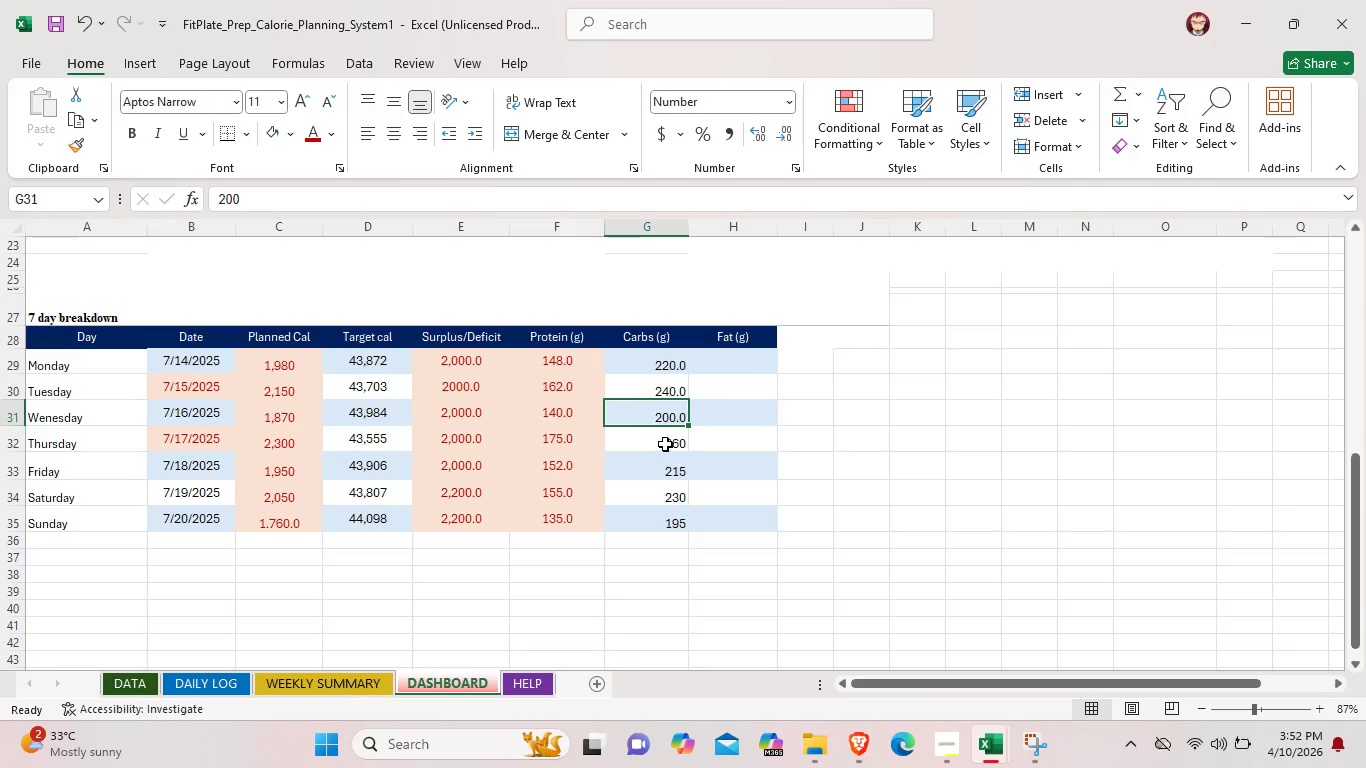 
left_click([665, 444])
 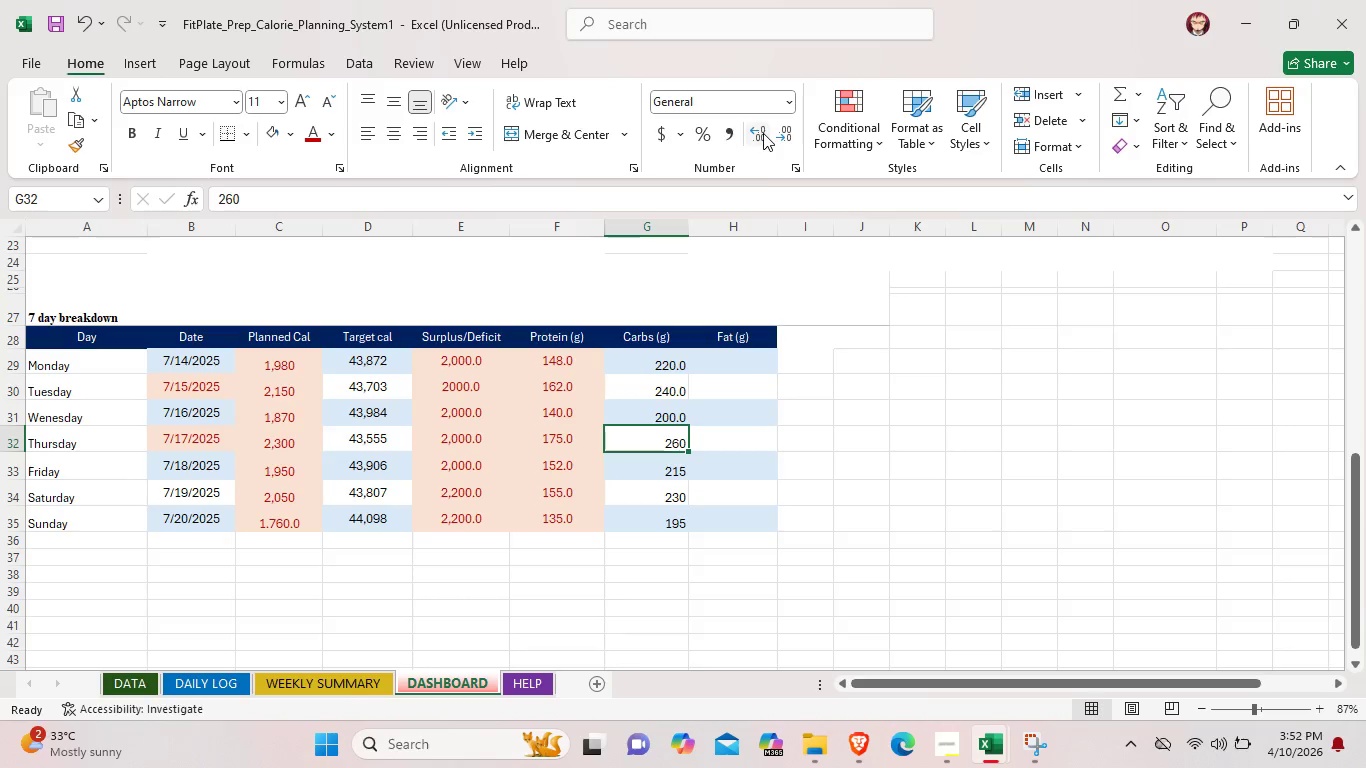 
left_click([763, 133])
 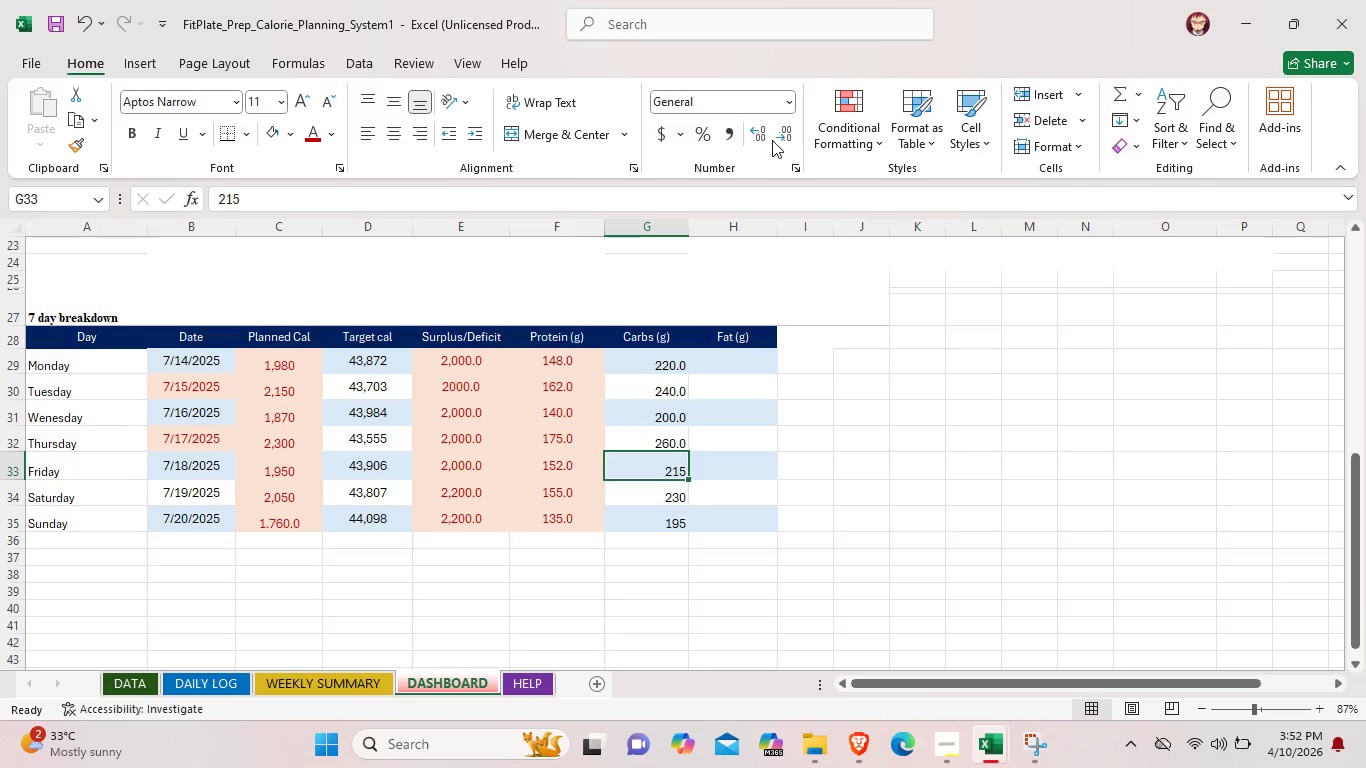 
left_click([763, 128])
 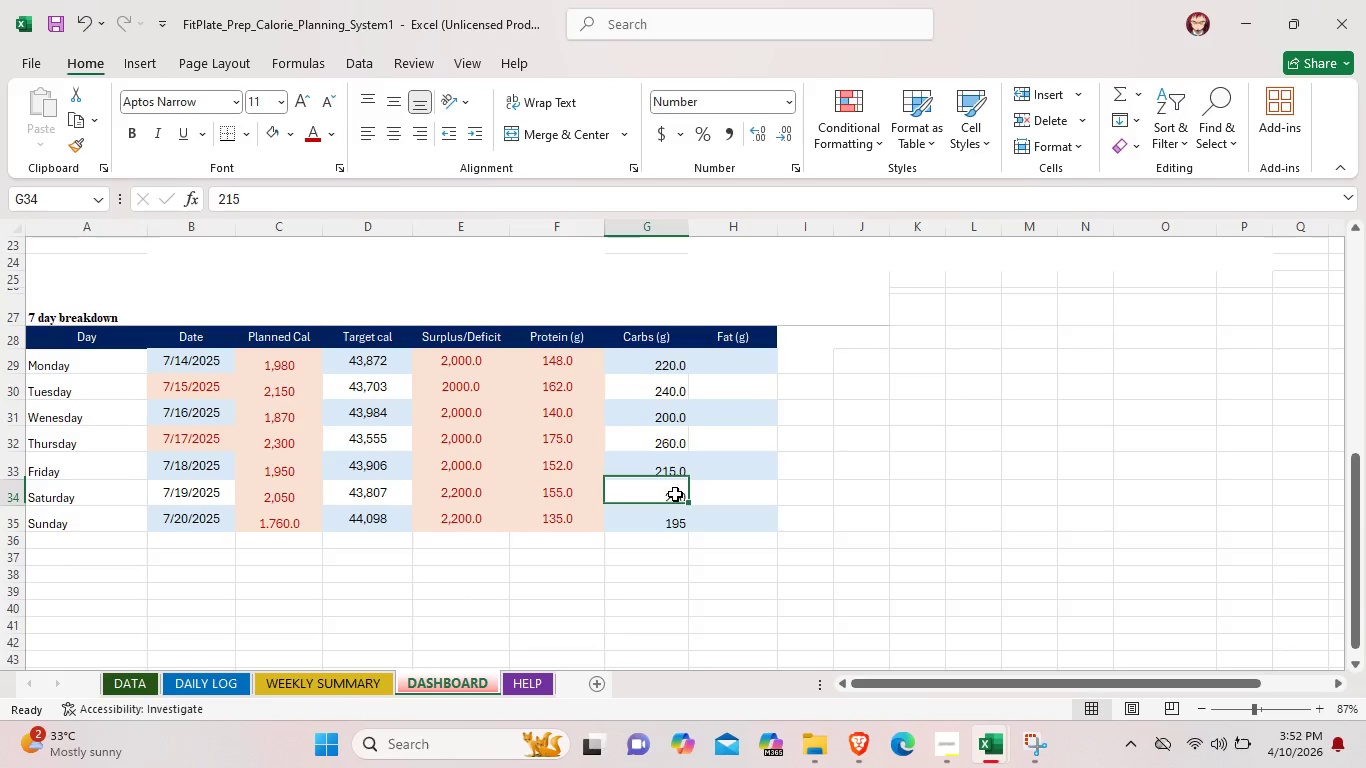 
left_click([675, 494])
 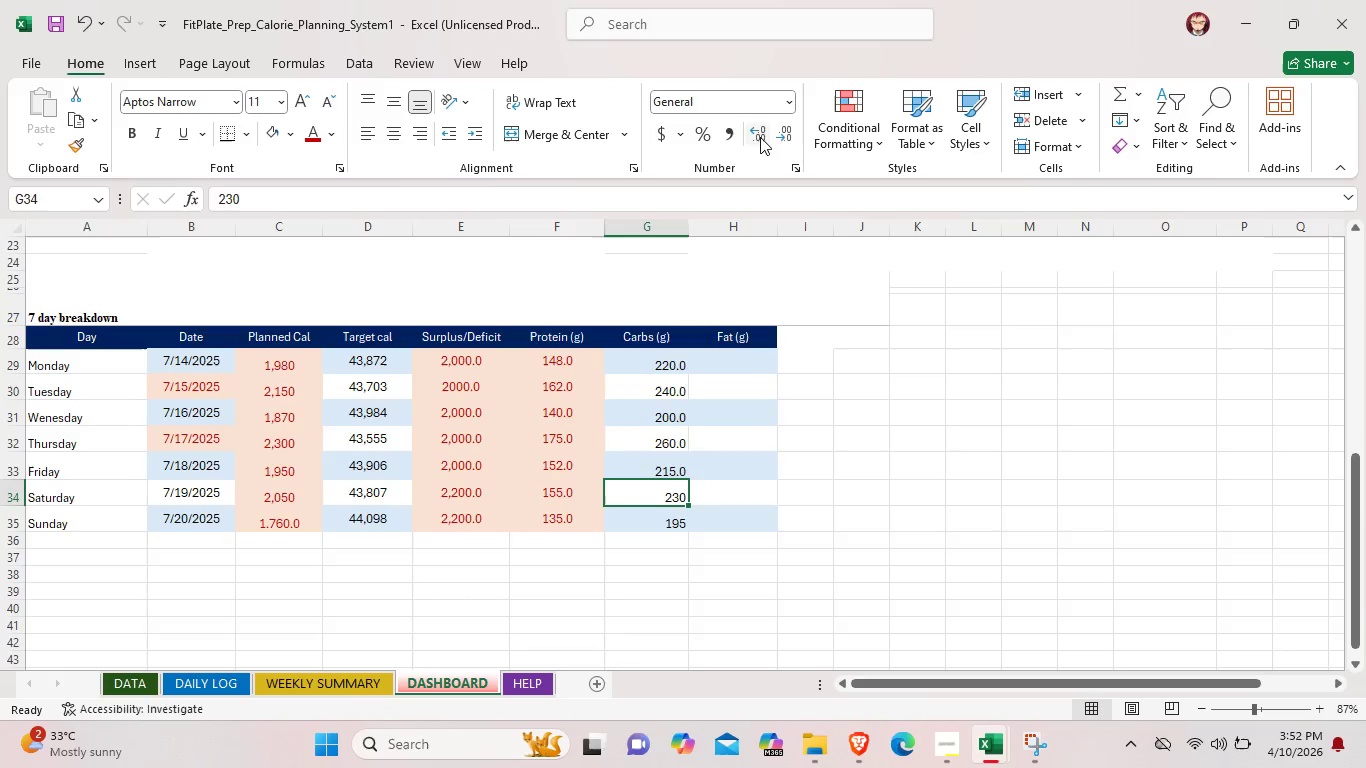 
left_click([760, 137])
 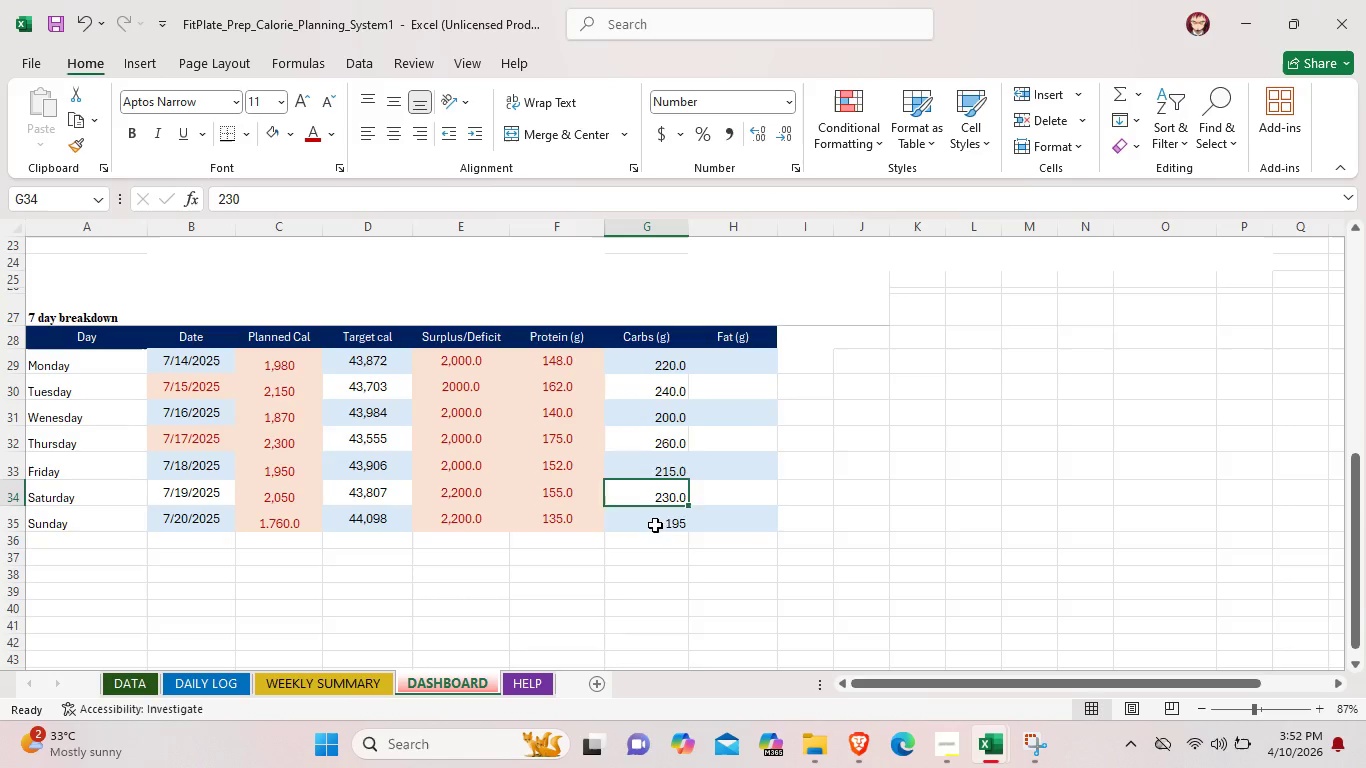 
left_click_drag(start_coordinate=[655, 528], to_coordinate=[655, 521])
 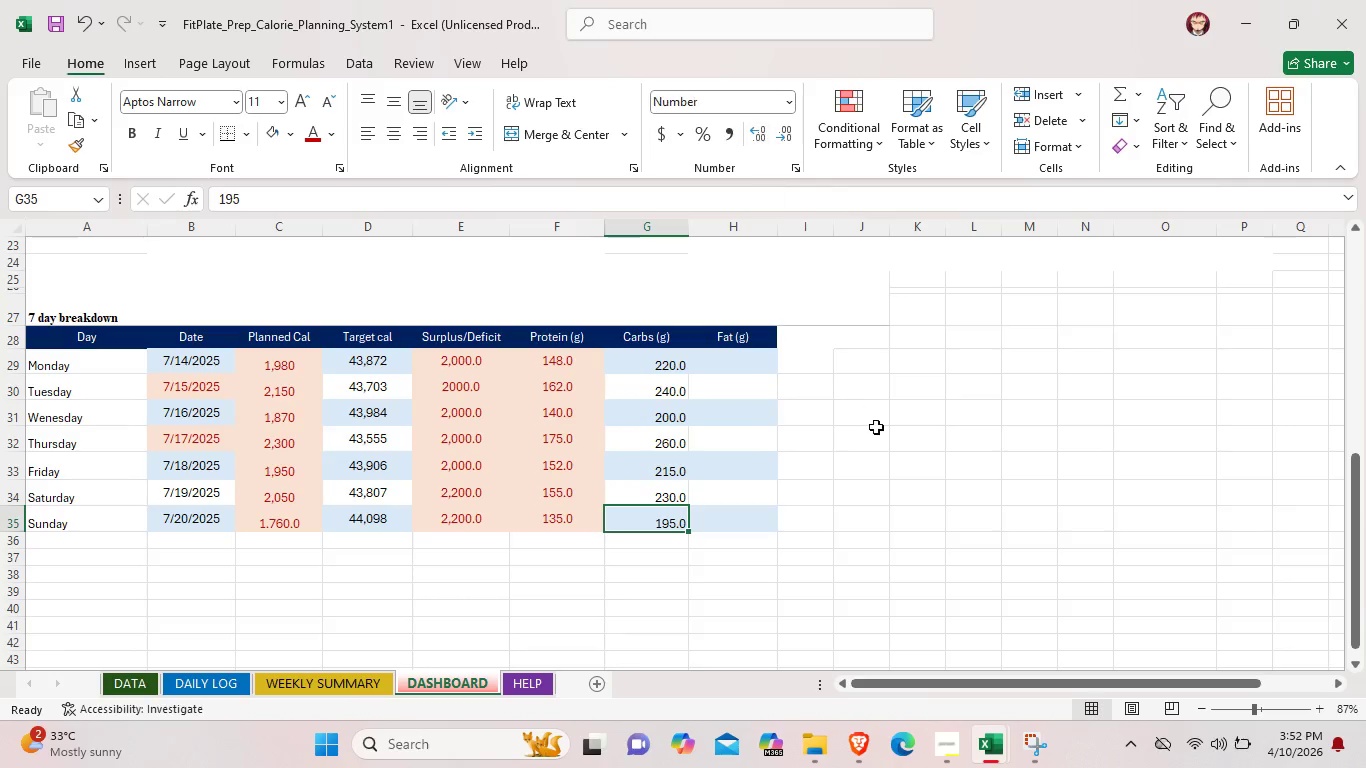 
double_click([876, 427])
 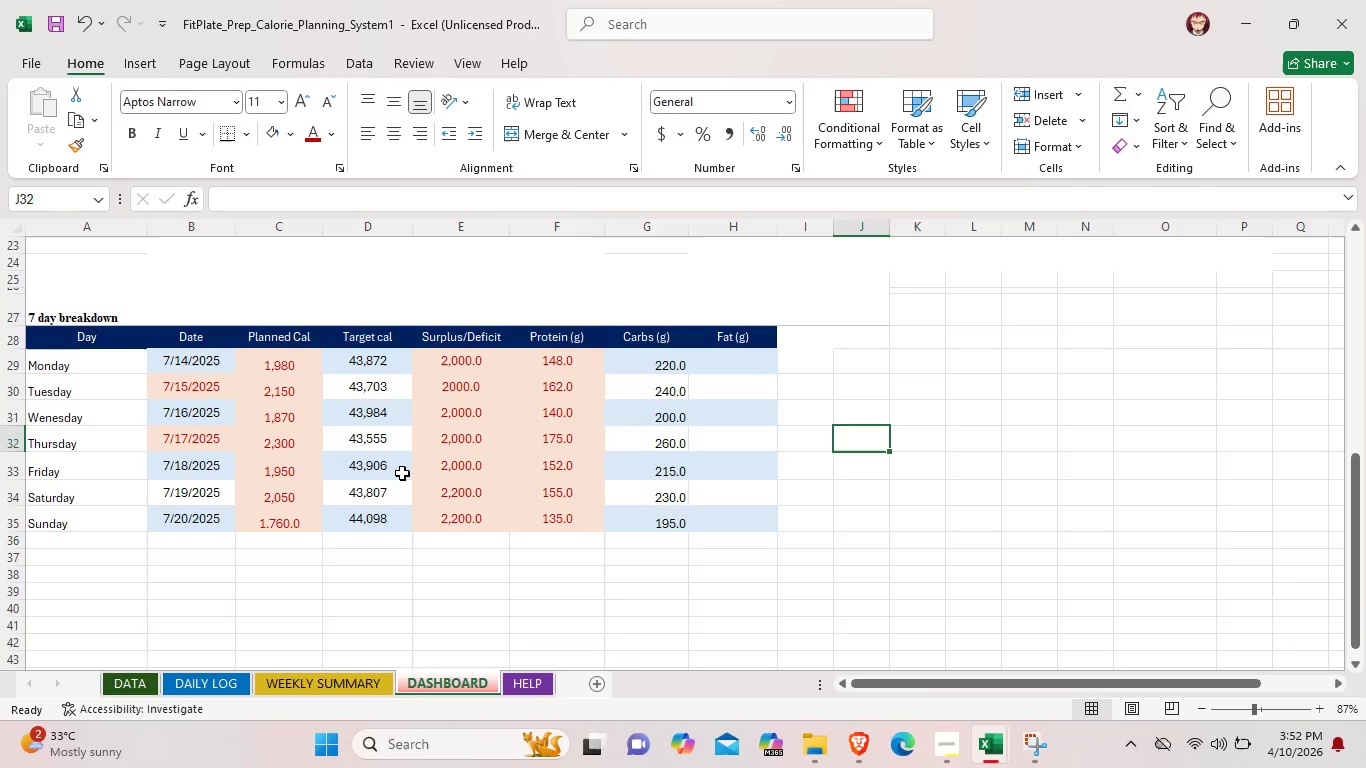 
wait(10.06)
 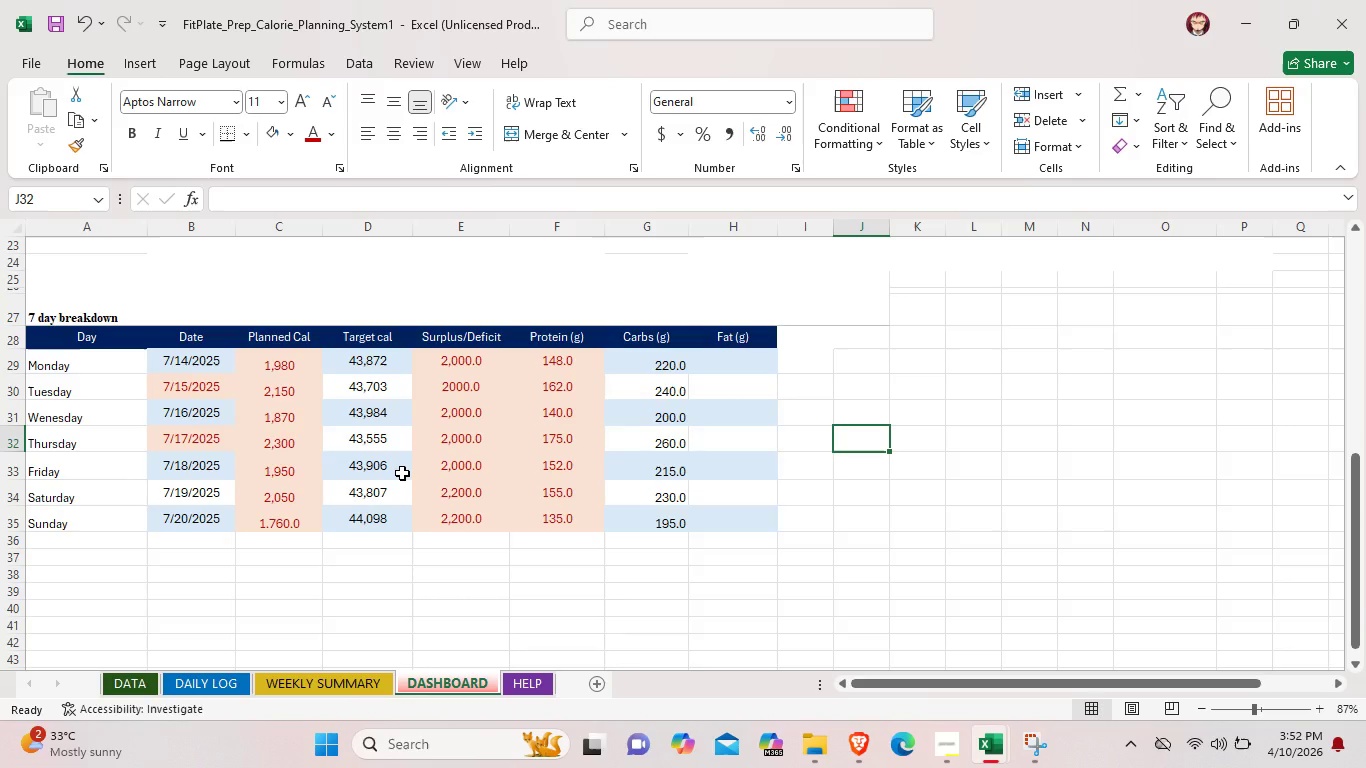 
left_click_drag(start_coordinate=[654, 357], to_coordinate=[664, 522])
 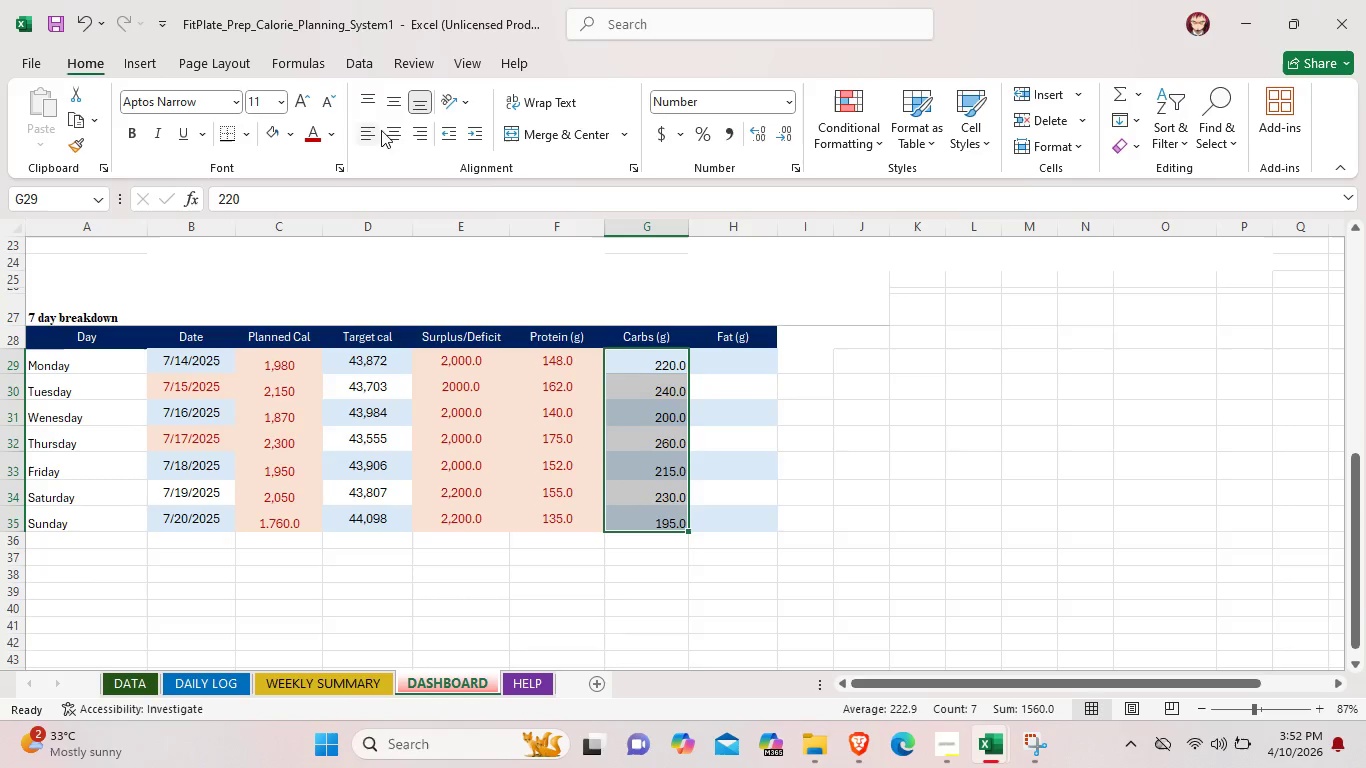 
left_click([390, 133])
 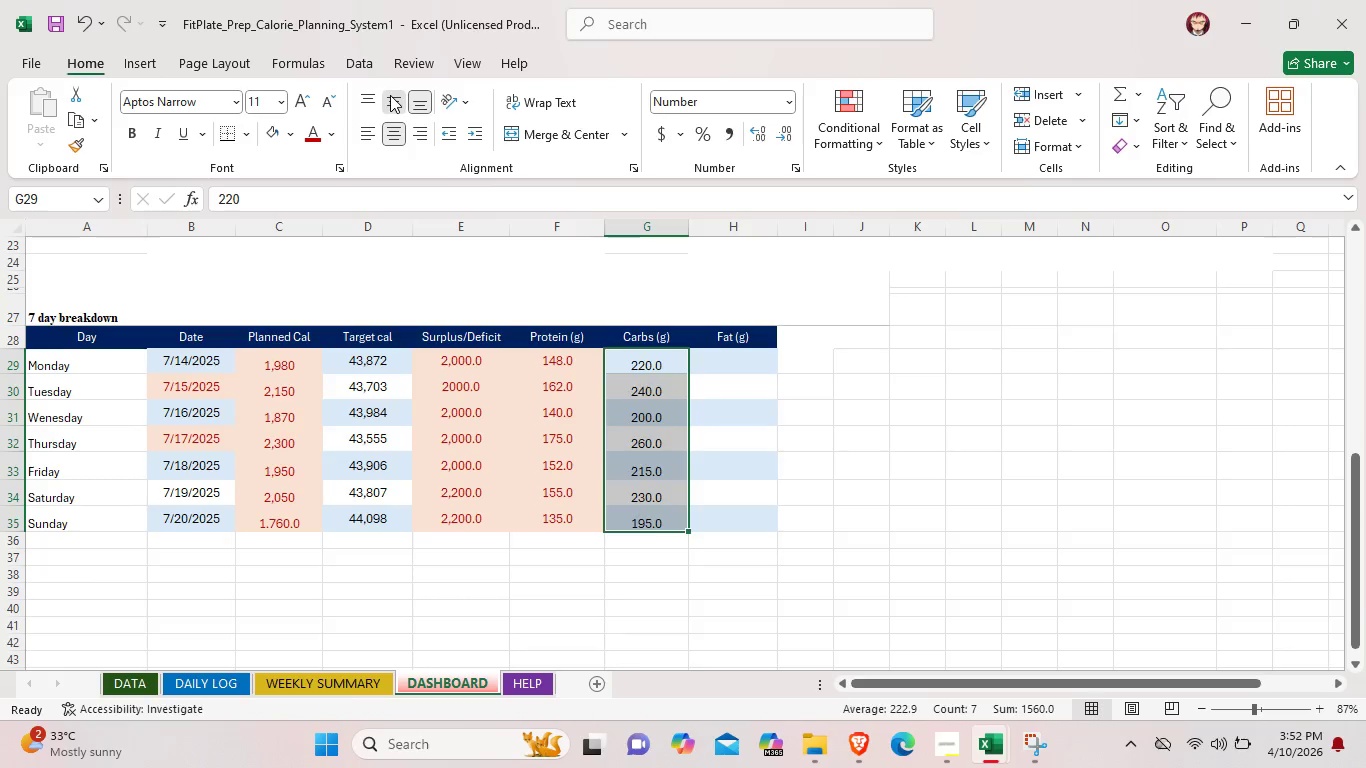 
left_click([390, 95])
 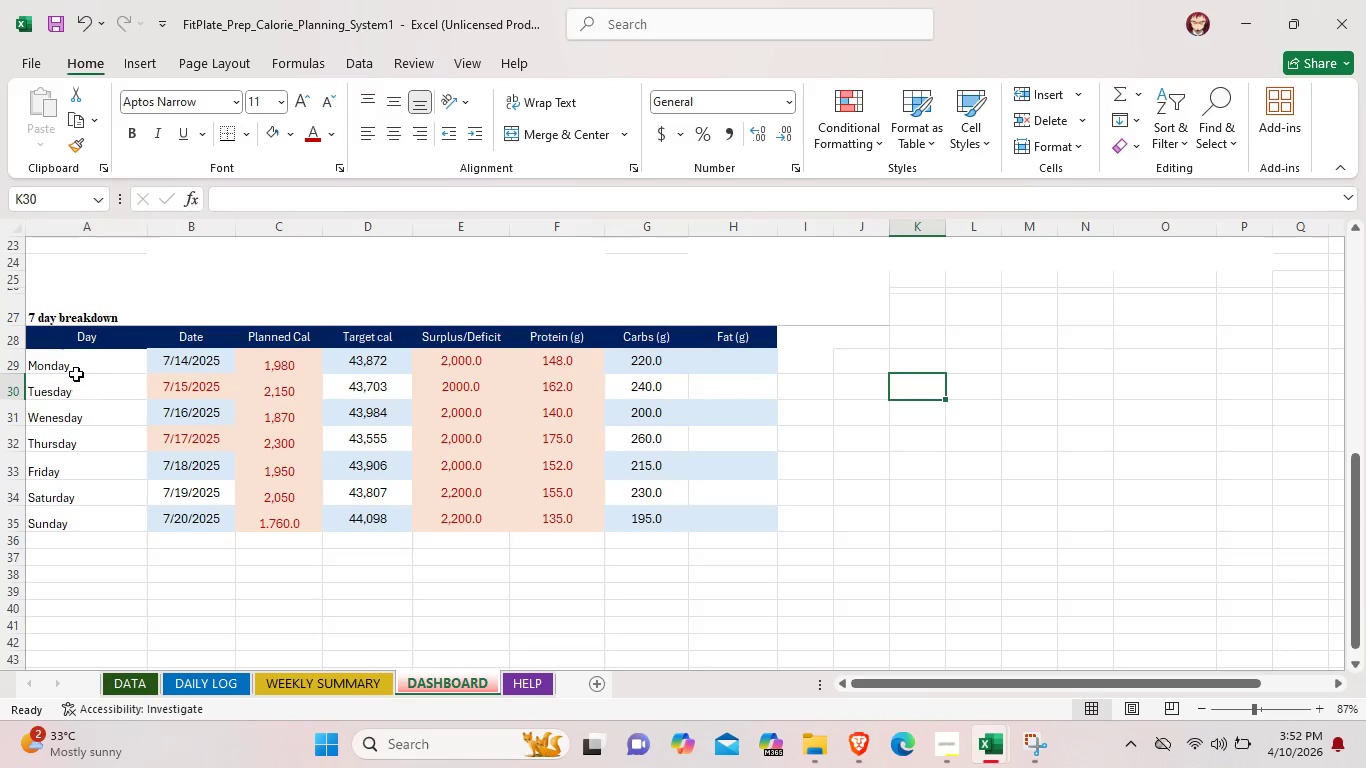 
left_click([77, 363])
 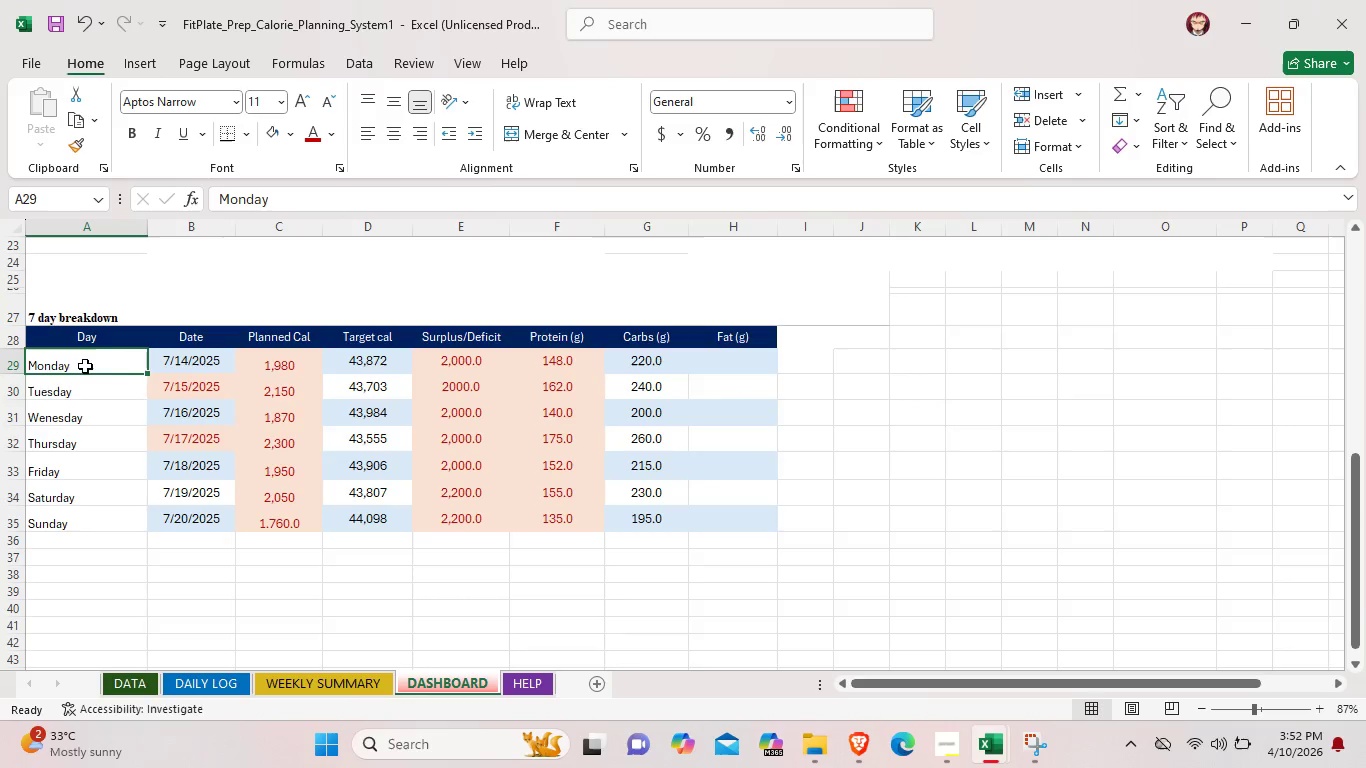 
left_click_drag(start_coordinate=[77, 363], to_coordinate=[761, 531])
 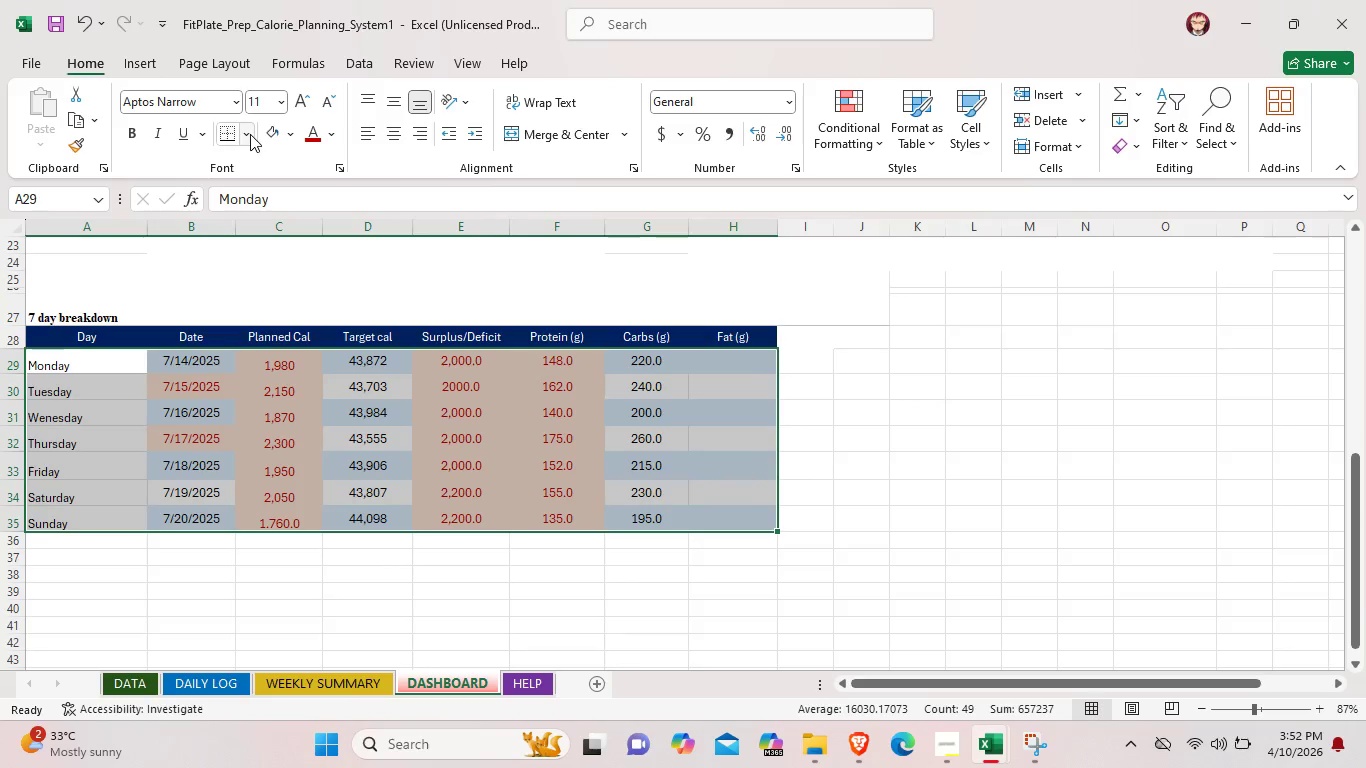 
left_click([250, 134])
 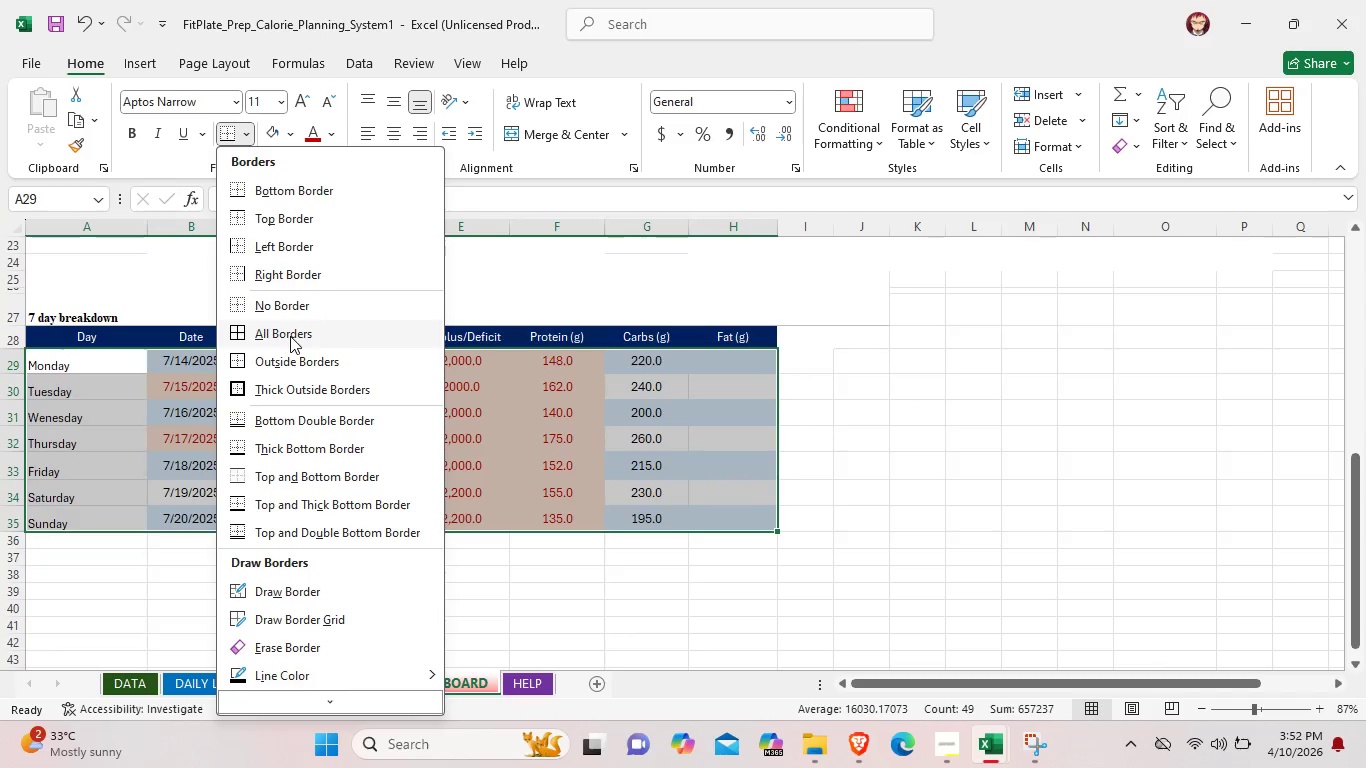 
left_click([290, 336])
 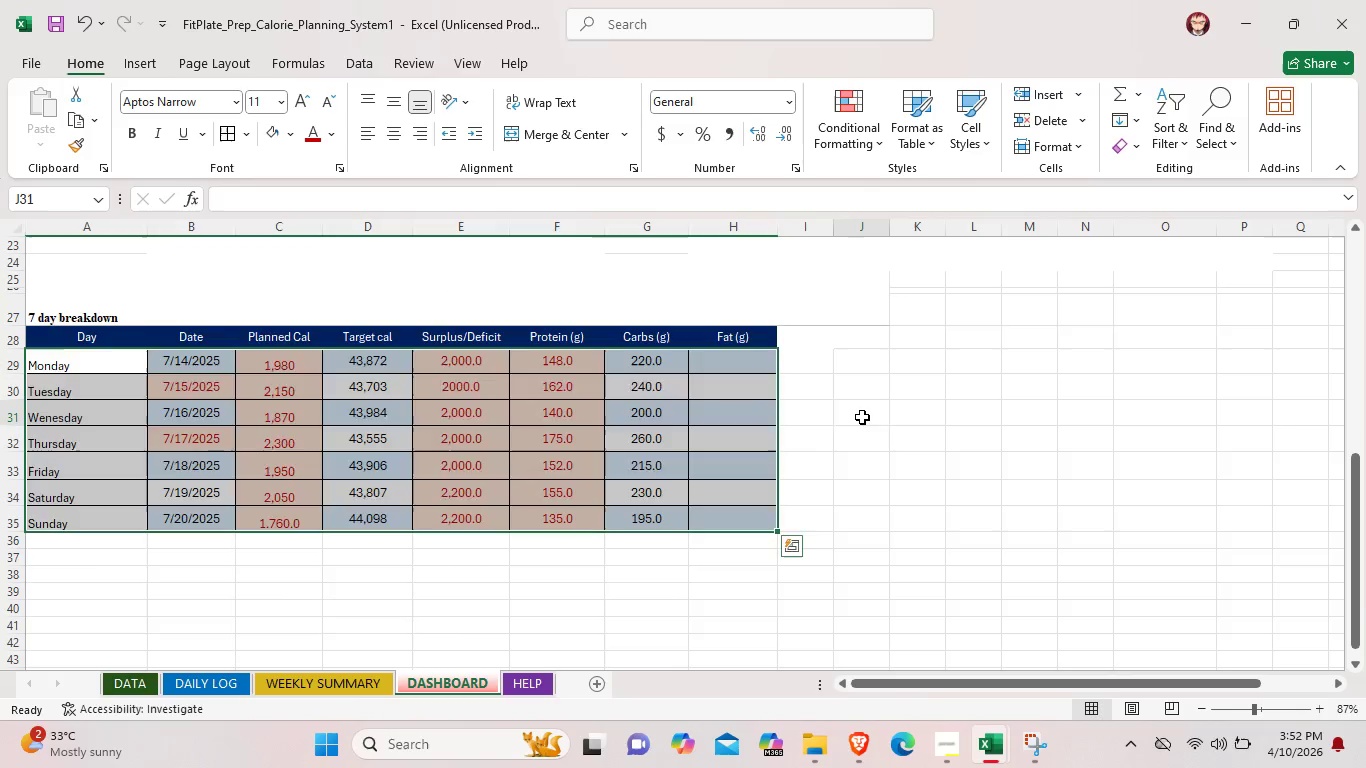 
left_click([862, 417])
 